 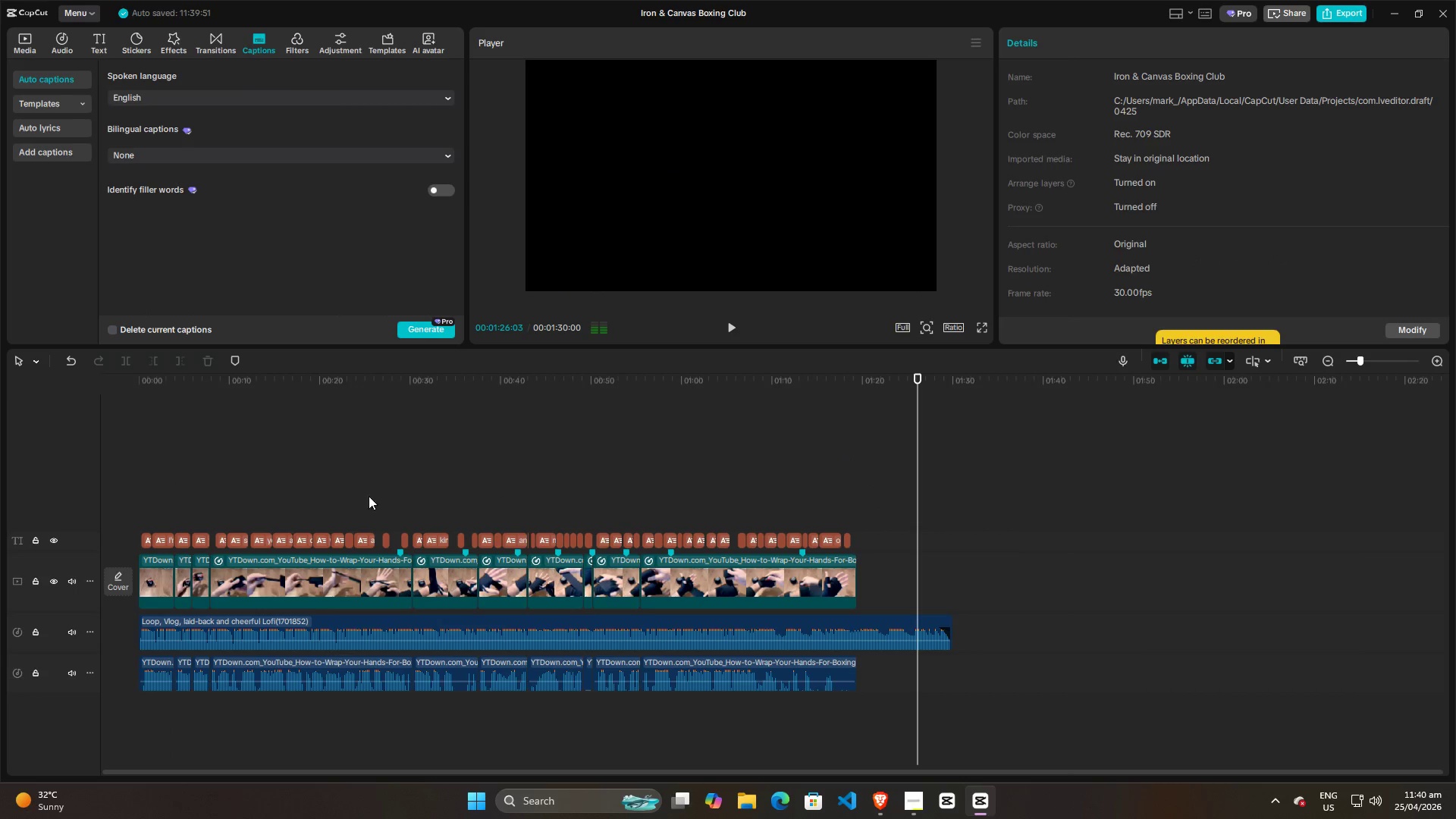 
left_click([159, 541])
 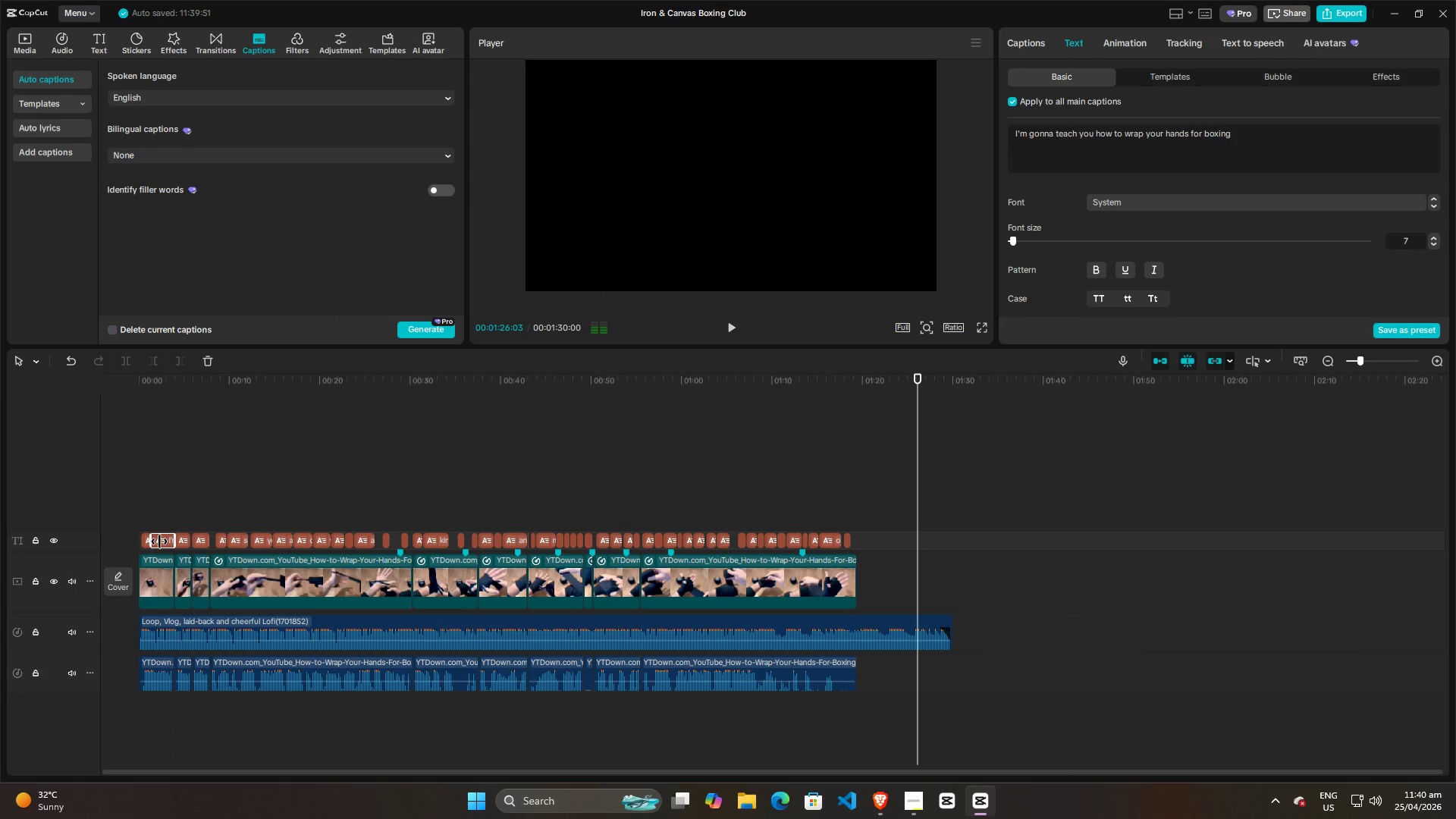 
left_click([157, 498])
 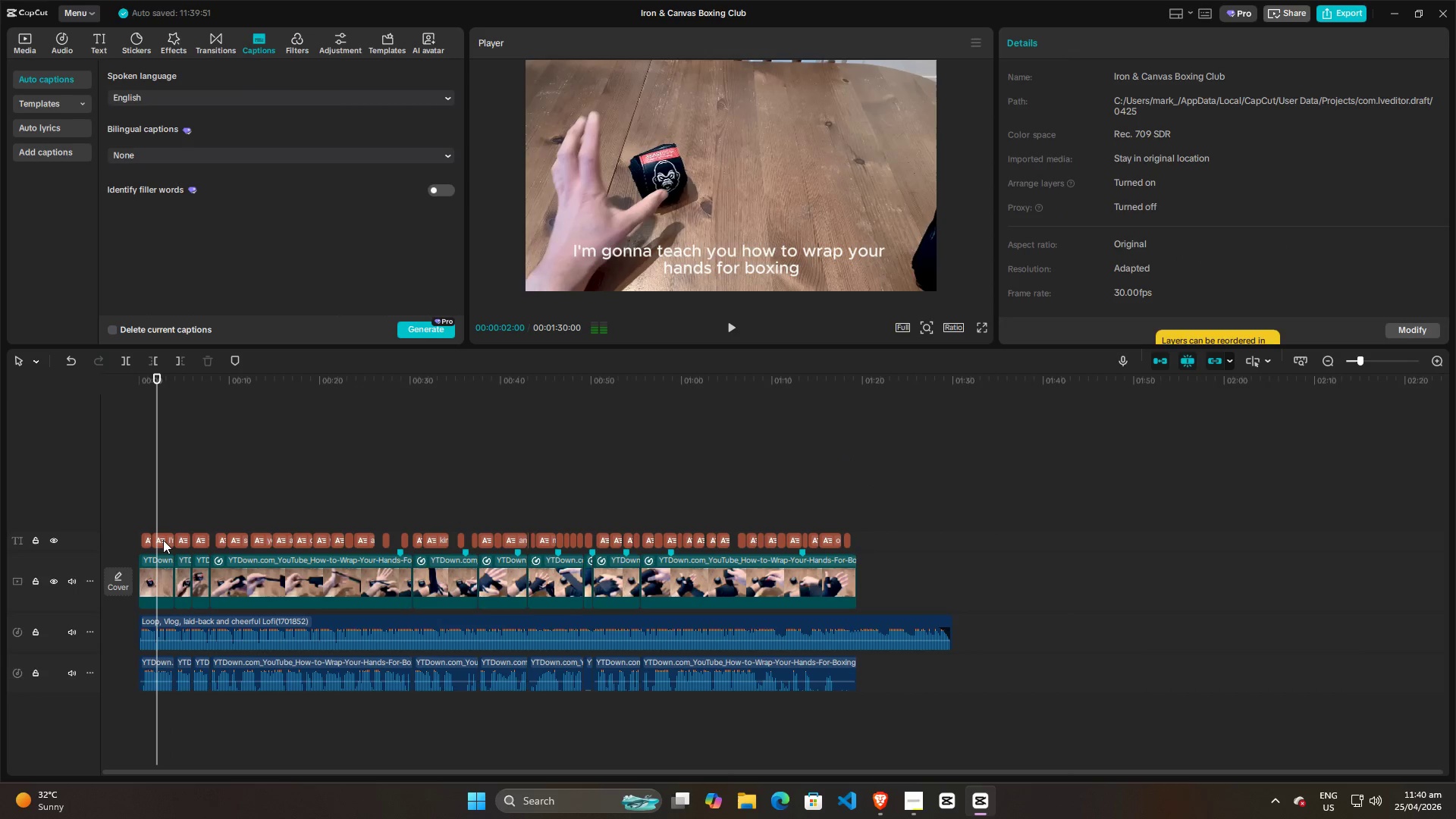 
left_click([163, 540])
 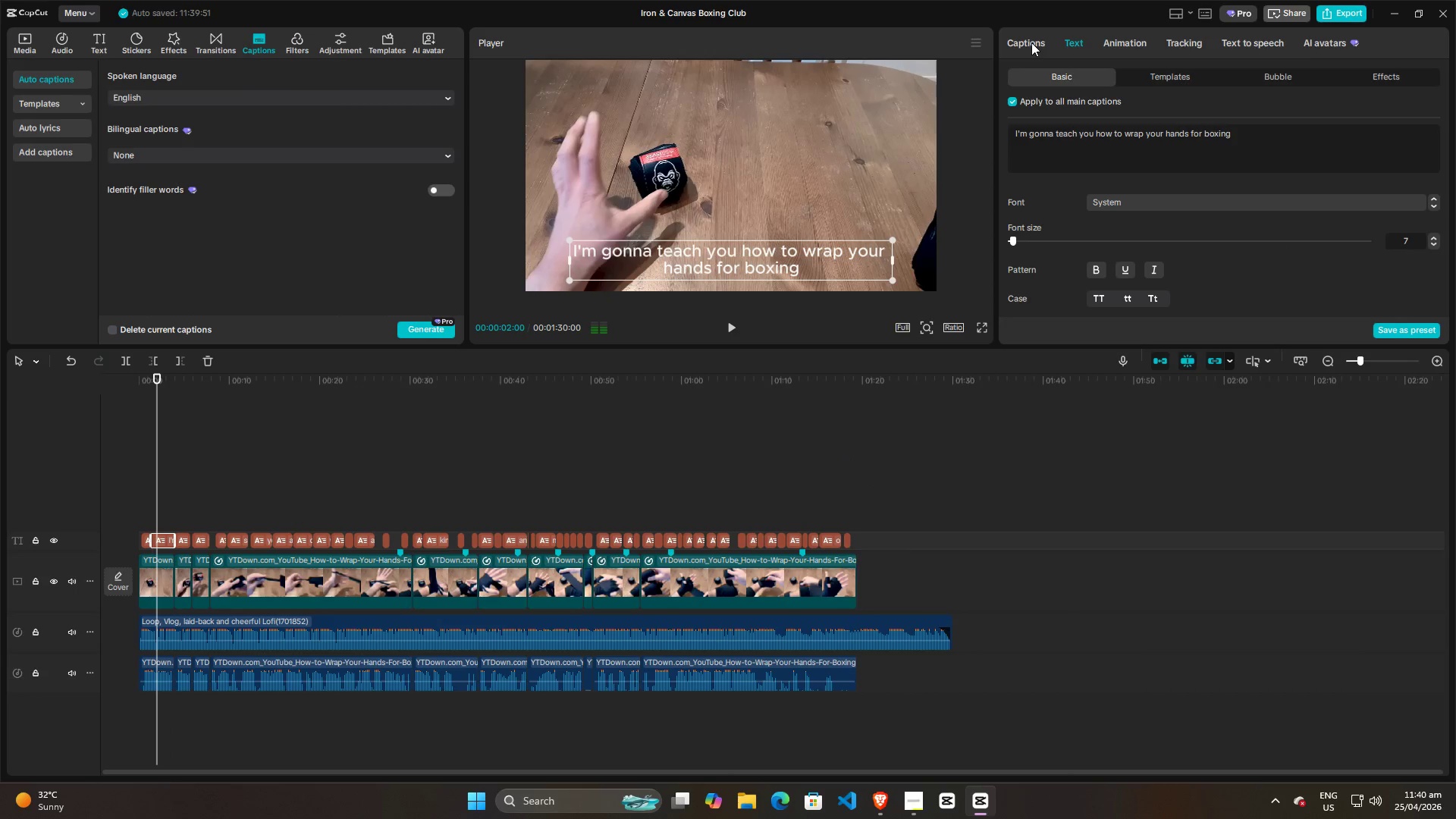 
left_click([1167, 75])
 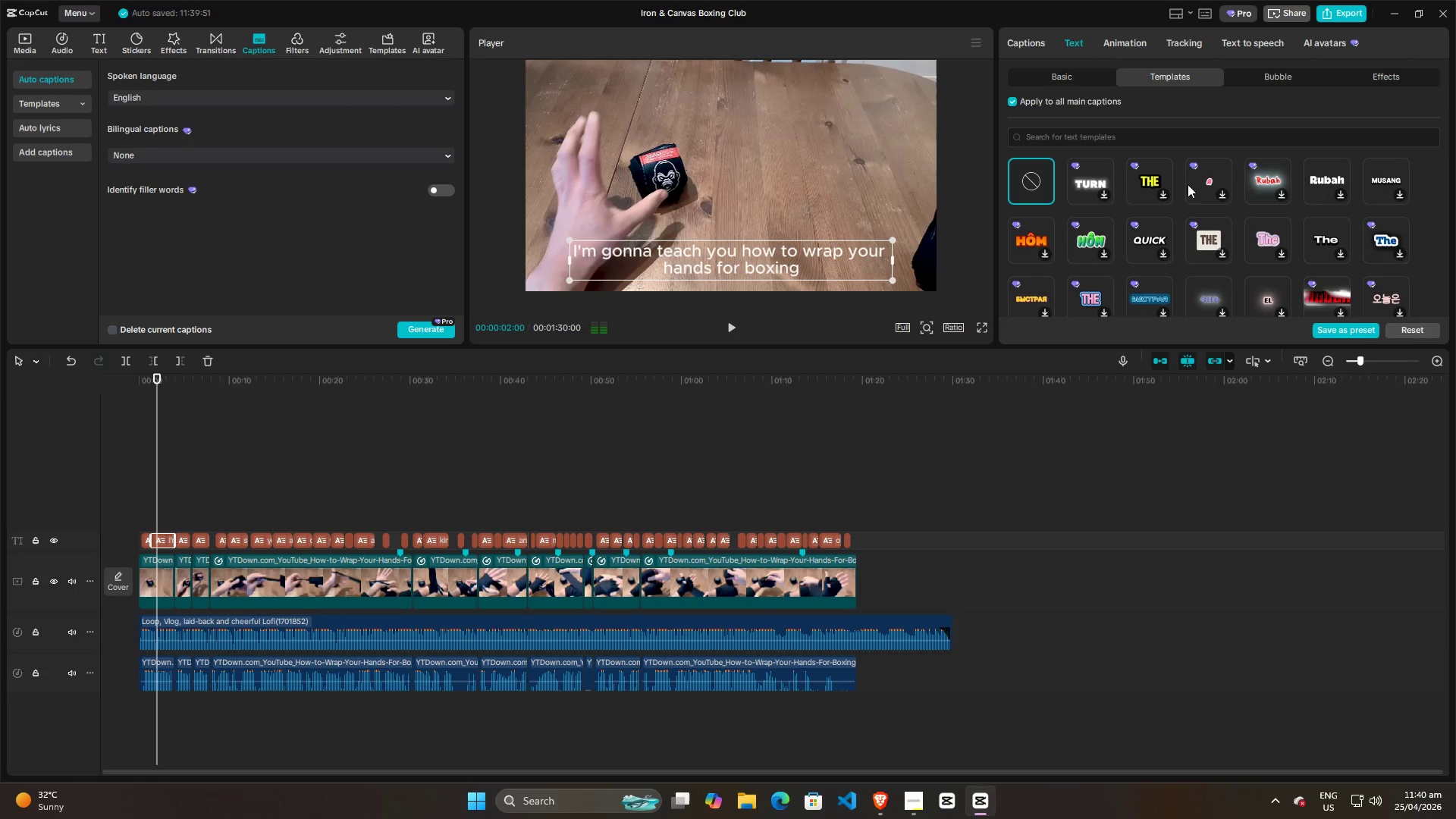 
wait(5.74)
 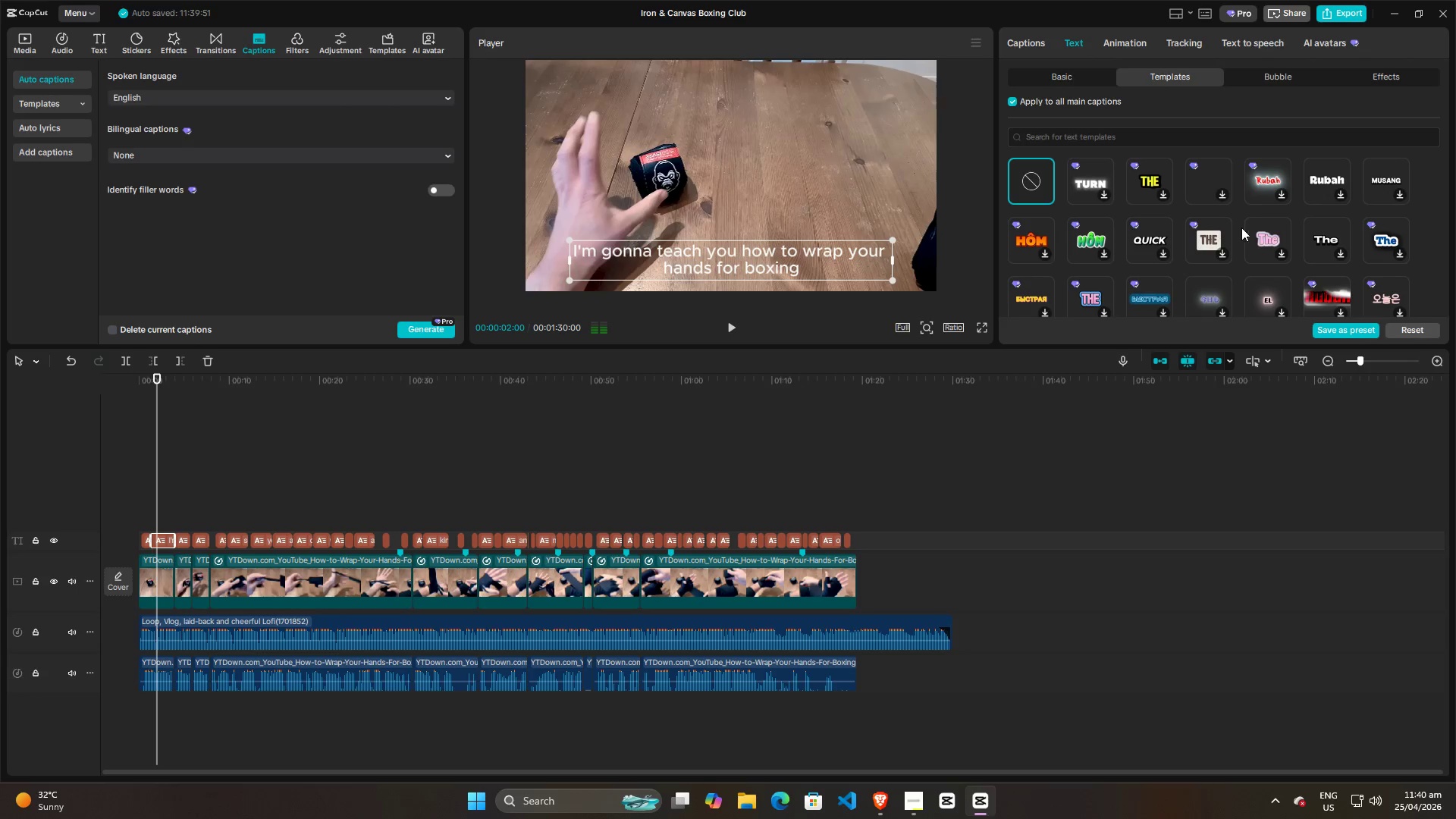 
scroll: coordinate [1255, 183], scroll_direction: down, amount: 1.0
 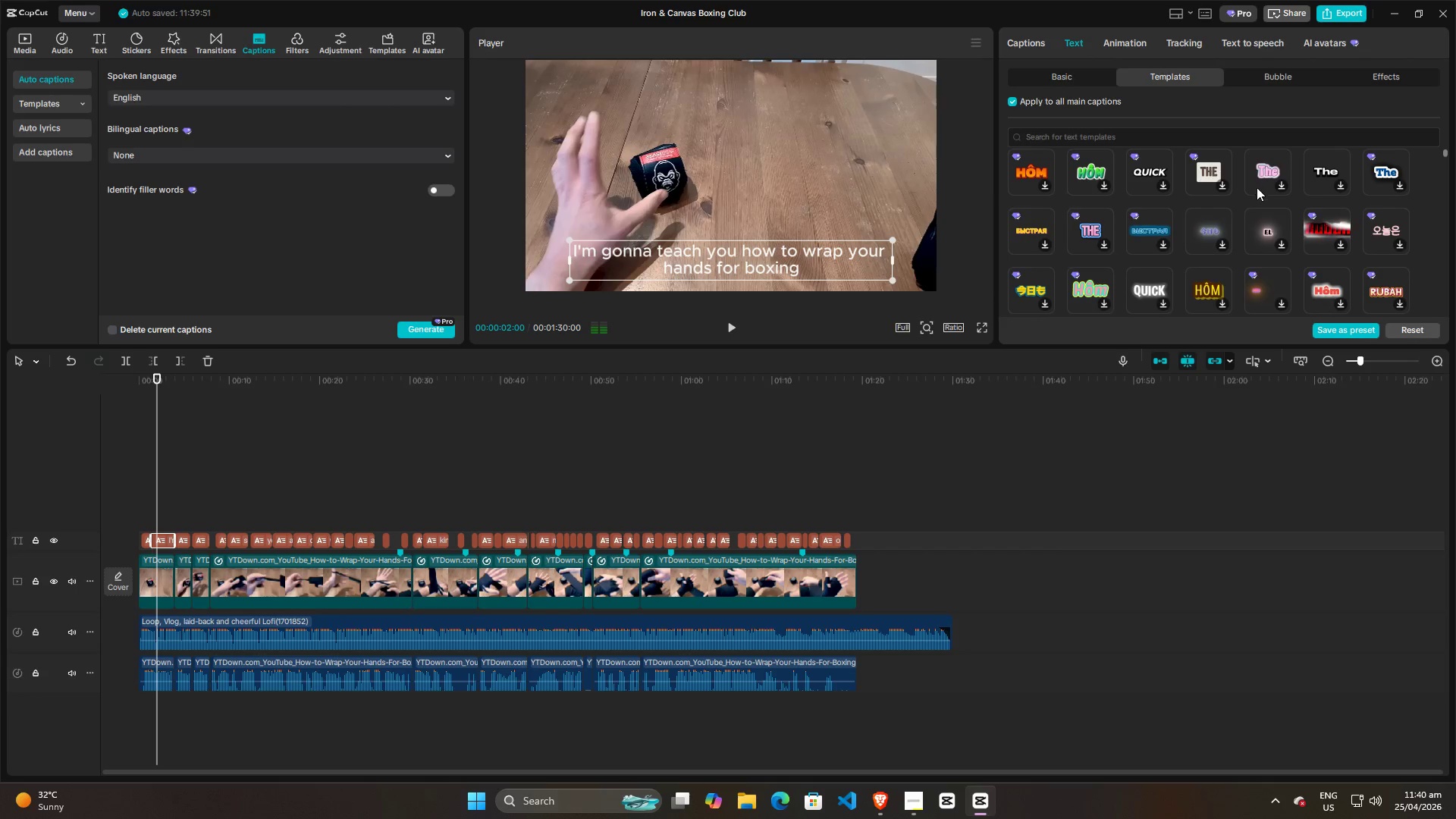 
scroll: coordinate [1259, 199], scroll_direction: up, amount: 3.0
 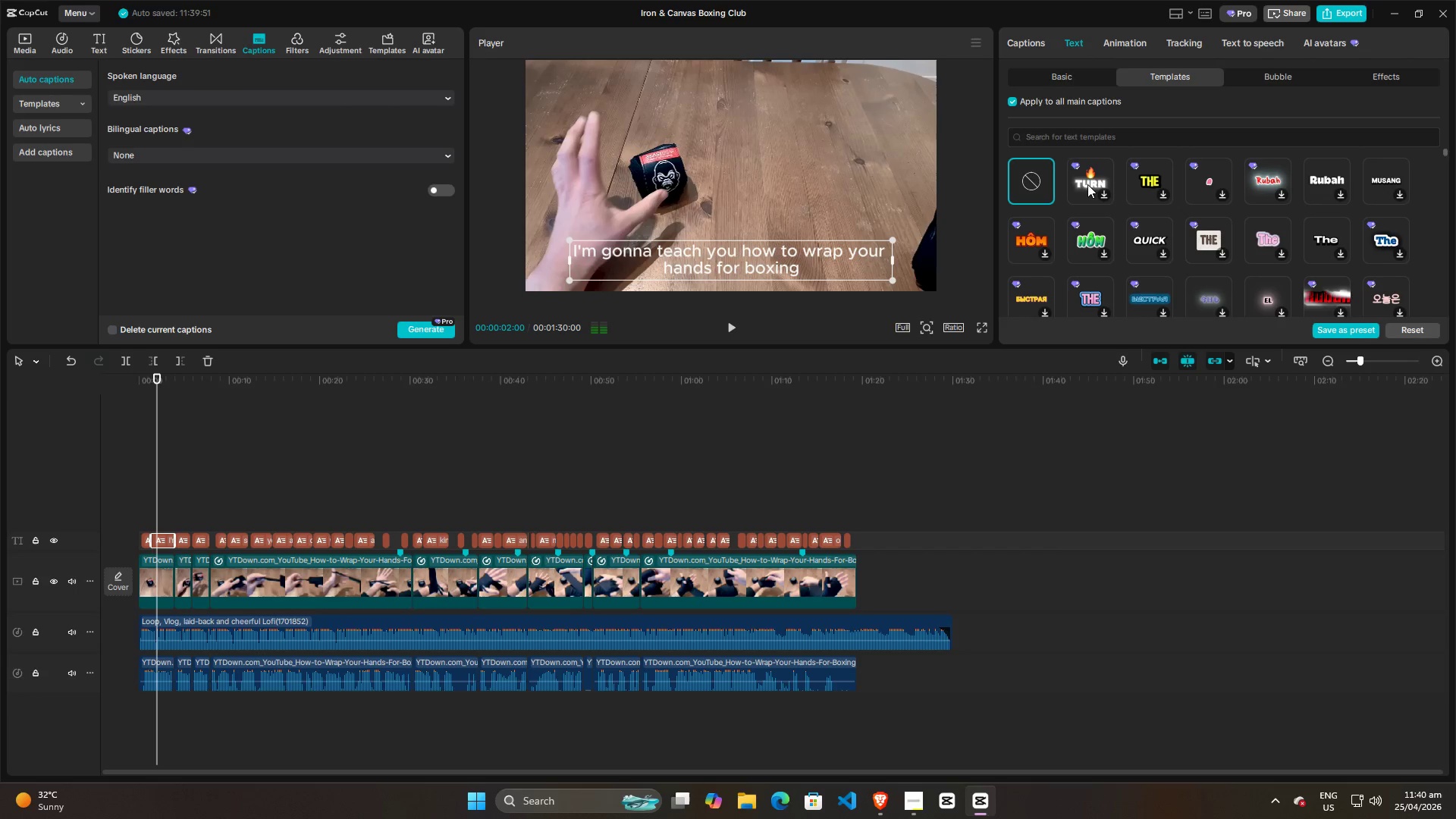 
left_click([1087, 184])
 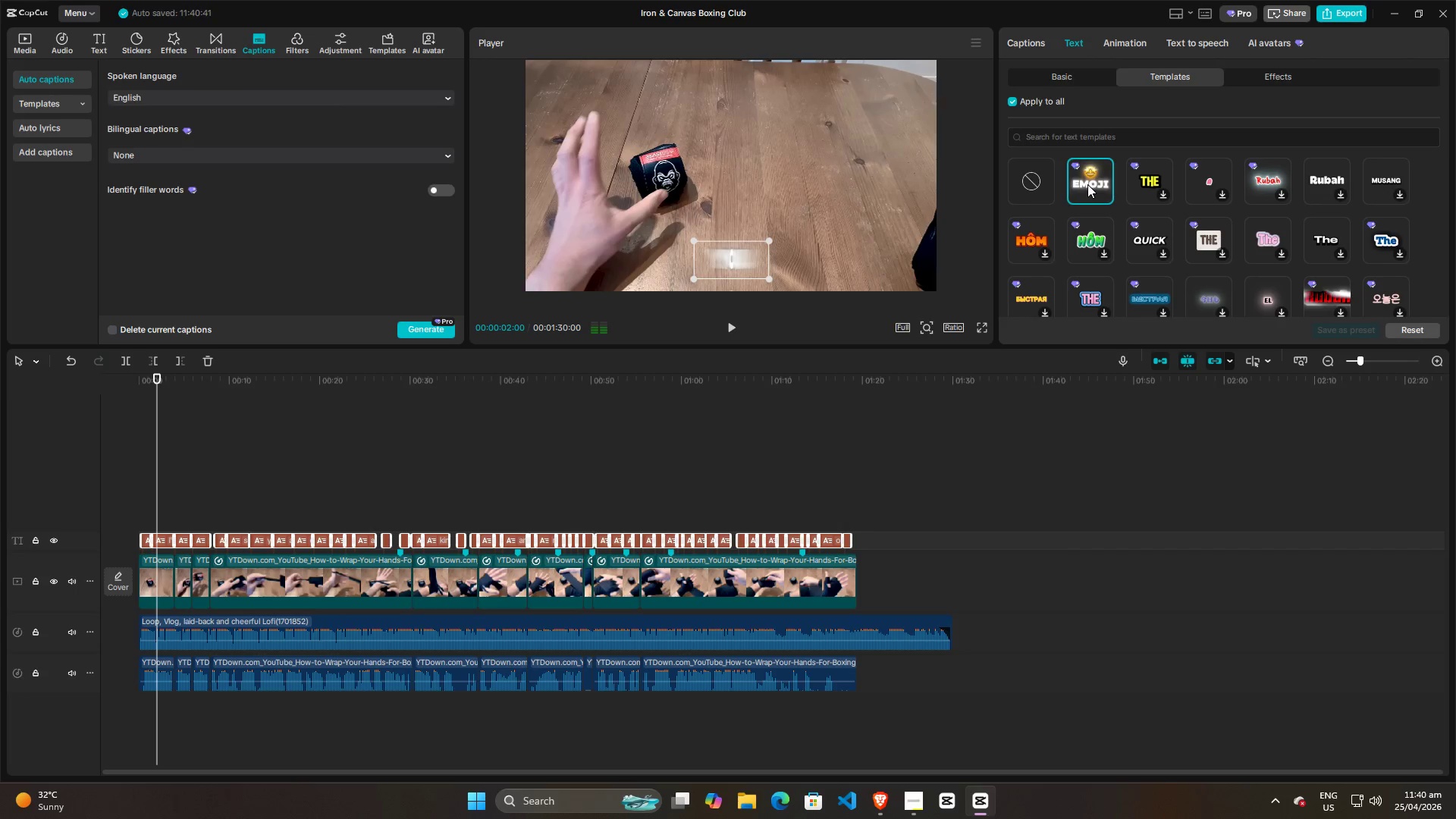 
key(Space)
 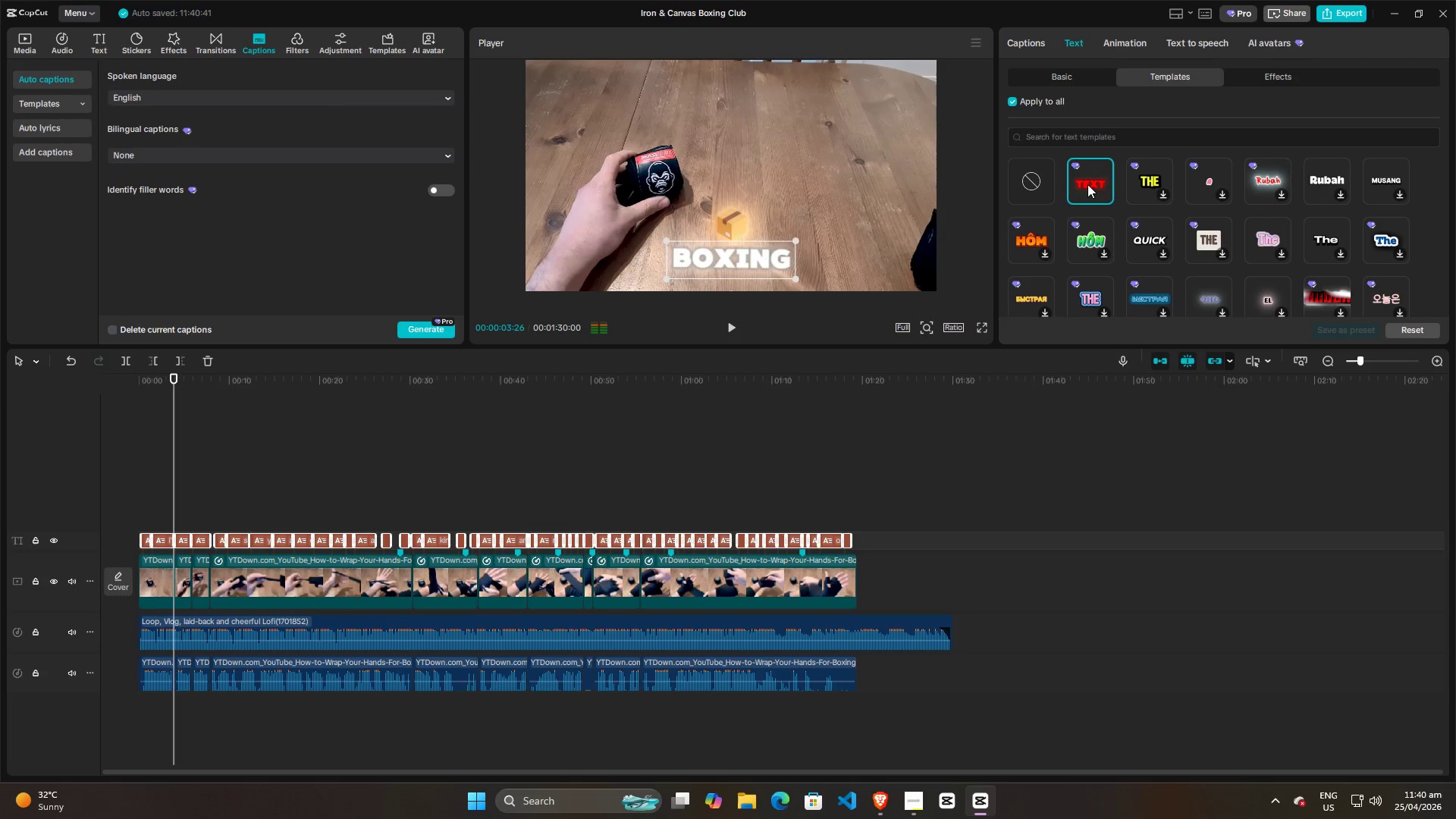 
key(Space)
 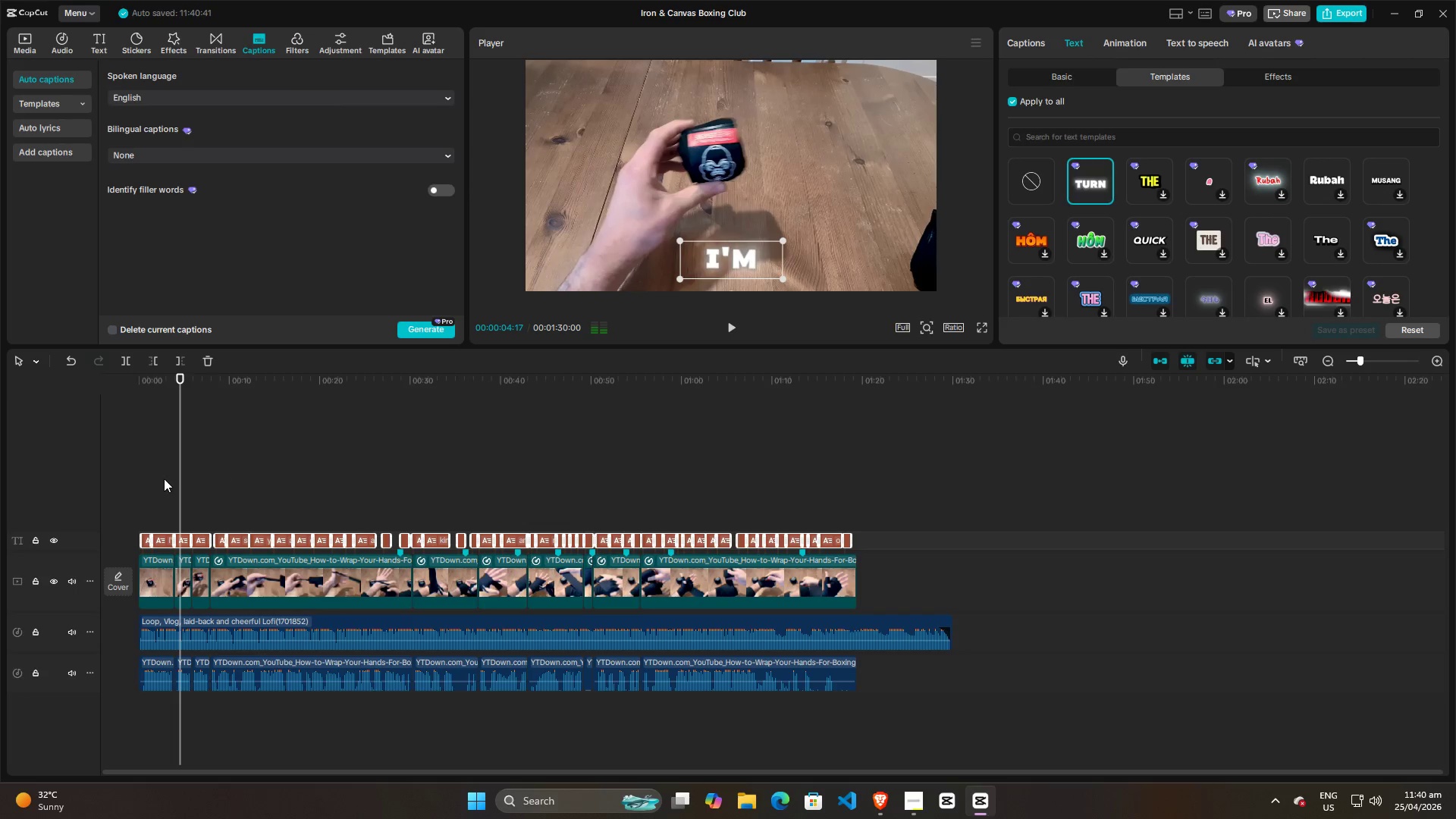 
left_click([161, 479])
 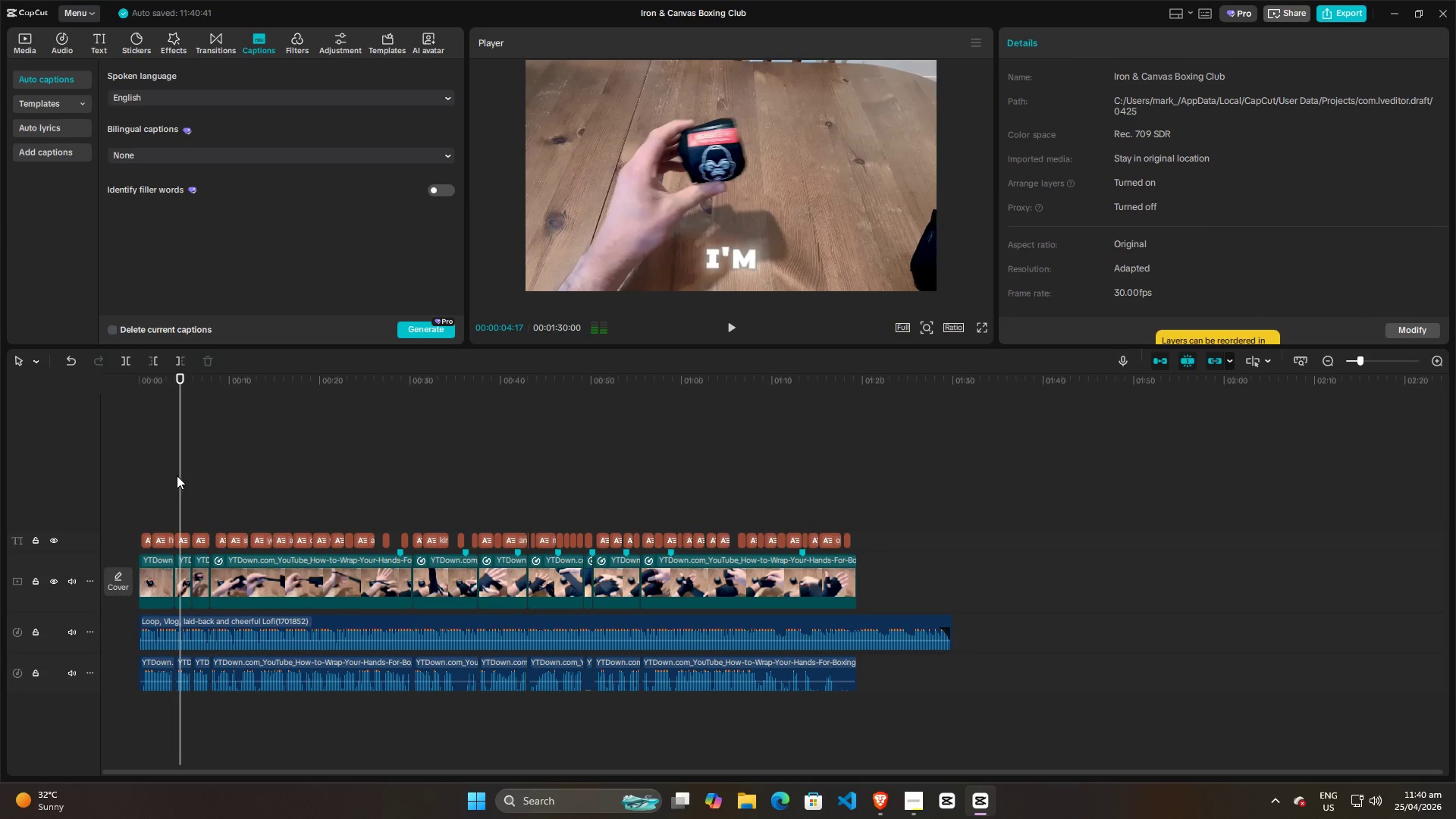 
left_click_drag(start_coordinate=[177, 475], to_coordinate=[158, 478])
 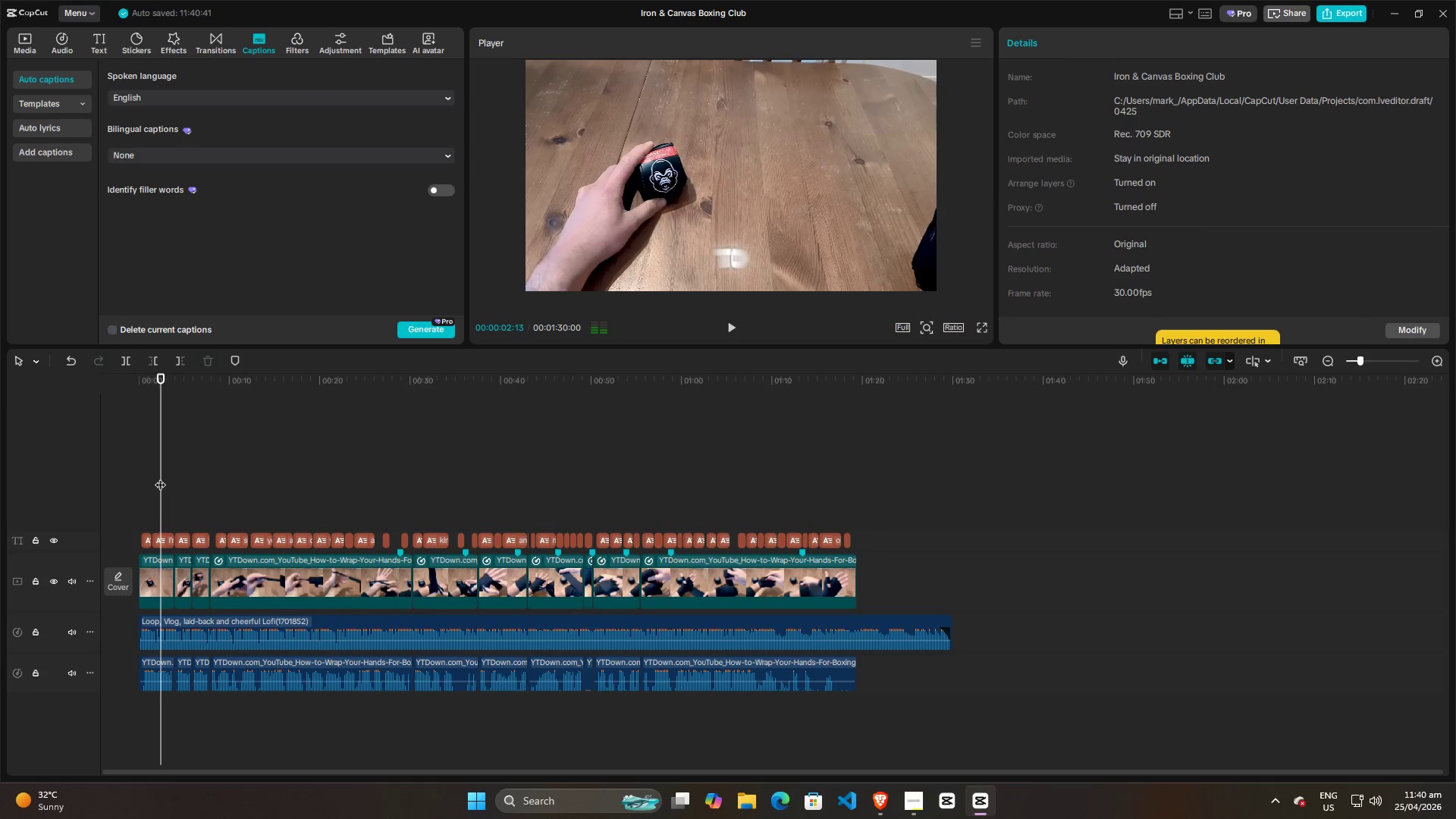 
left_click_drag(start_coordinate=[160, 477], to_coordinate=[137, 477])
 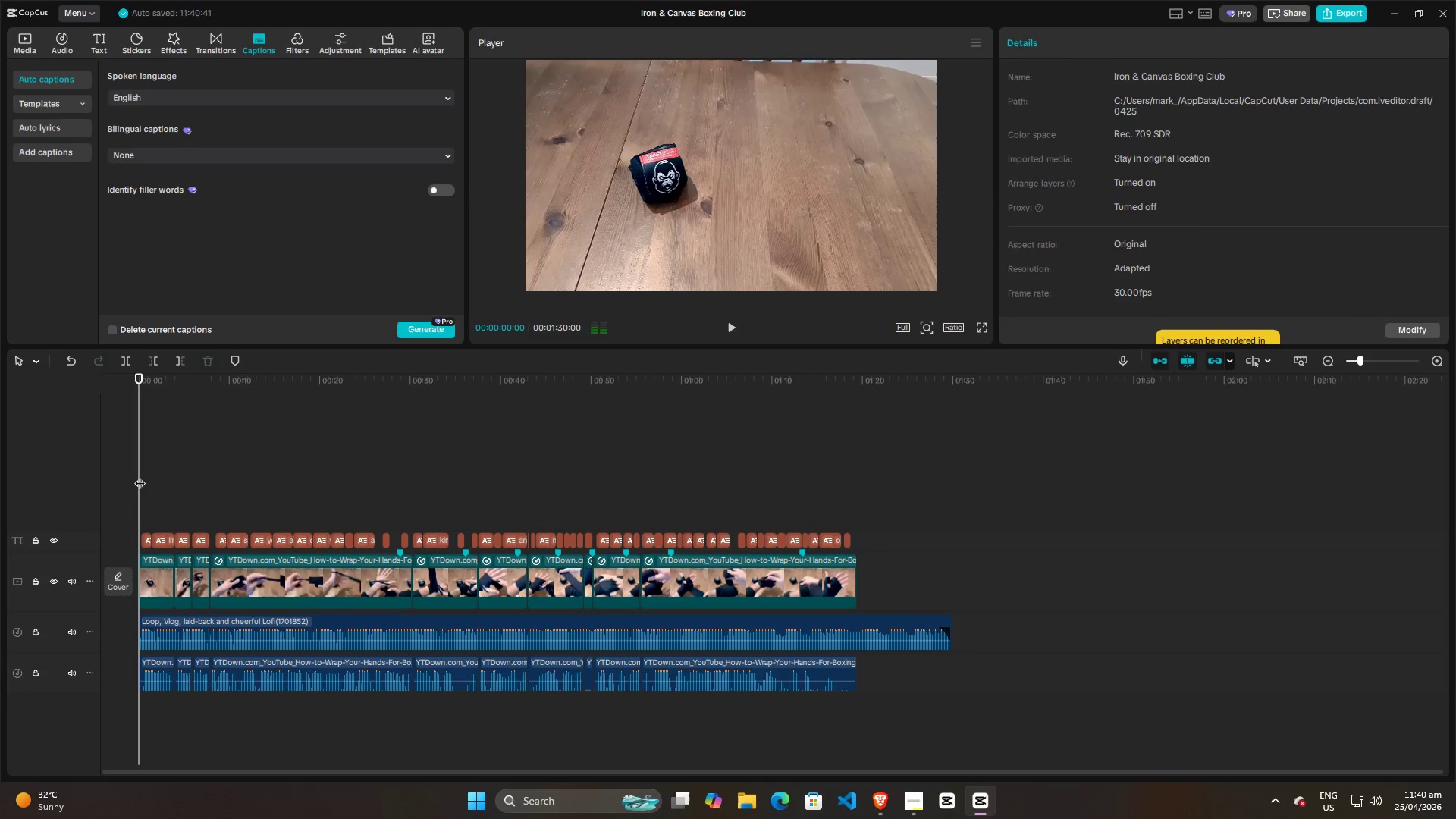 
key(Space)
 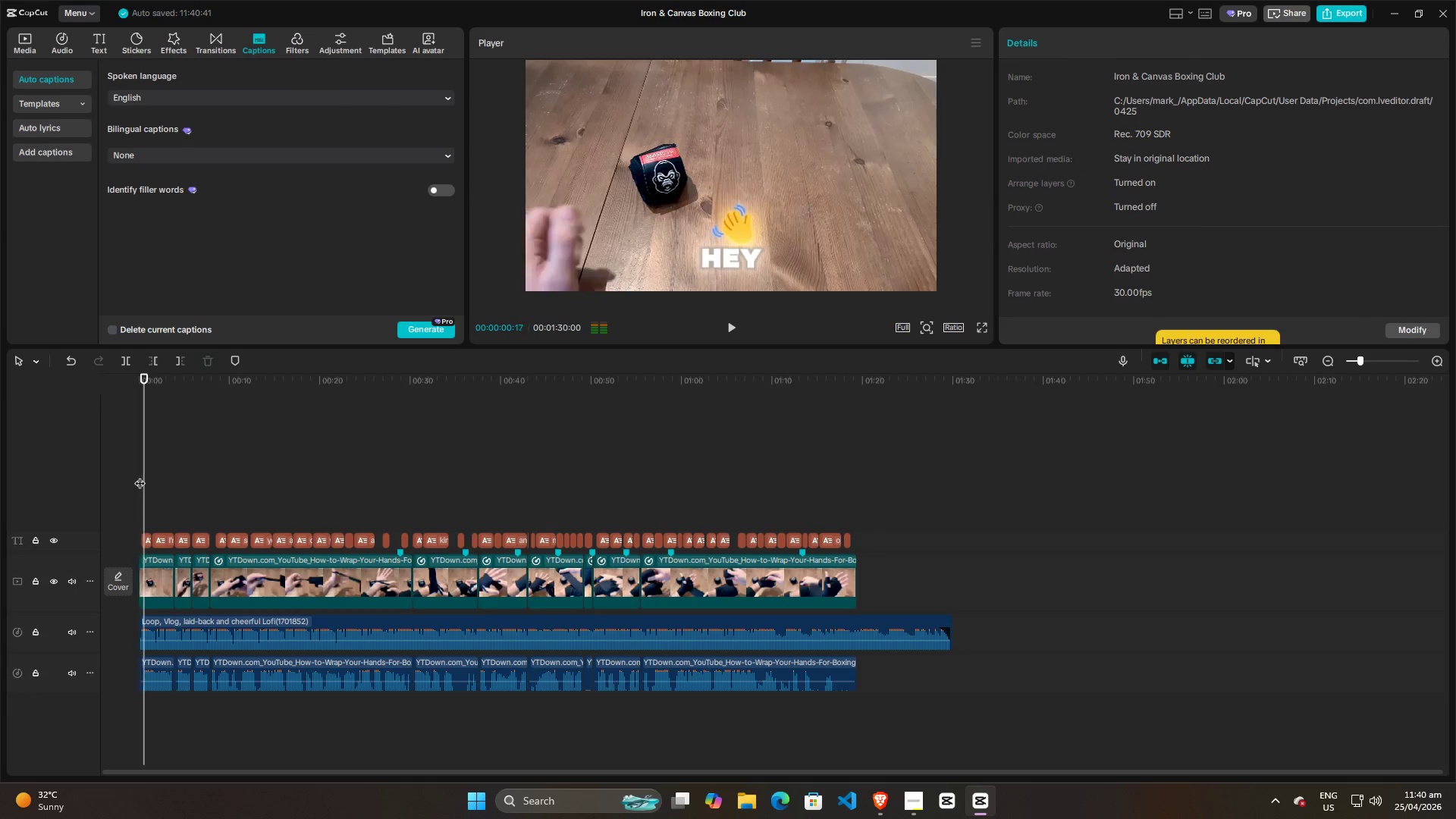 
key(Space)
 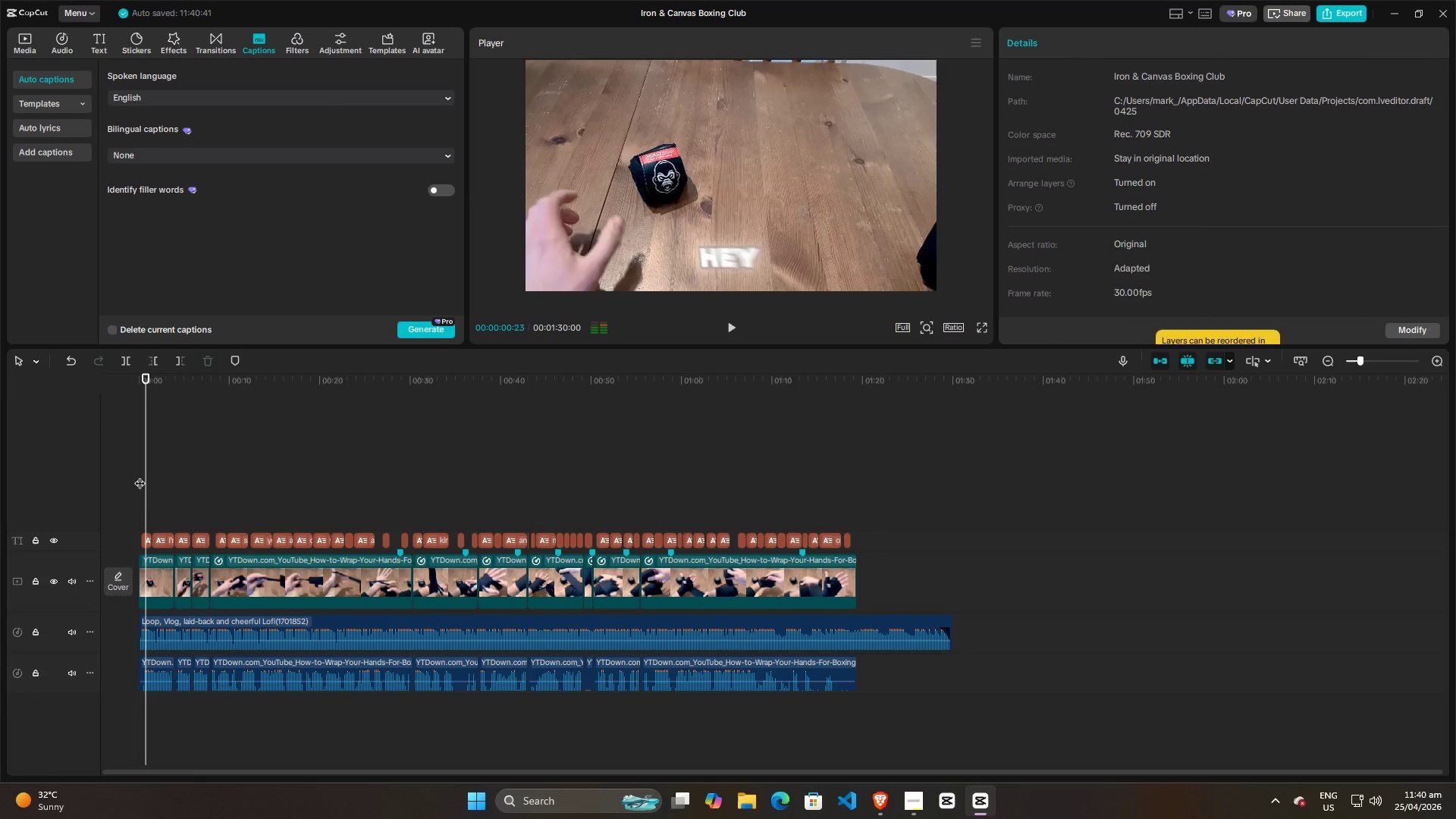 
key(Space)
 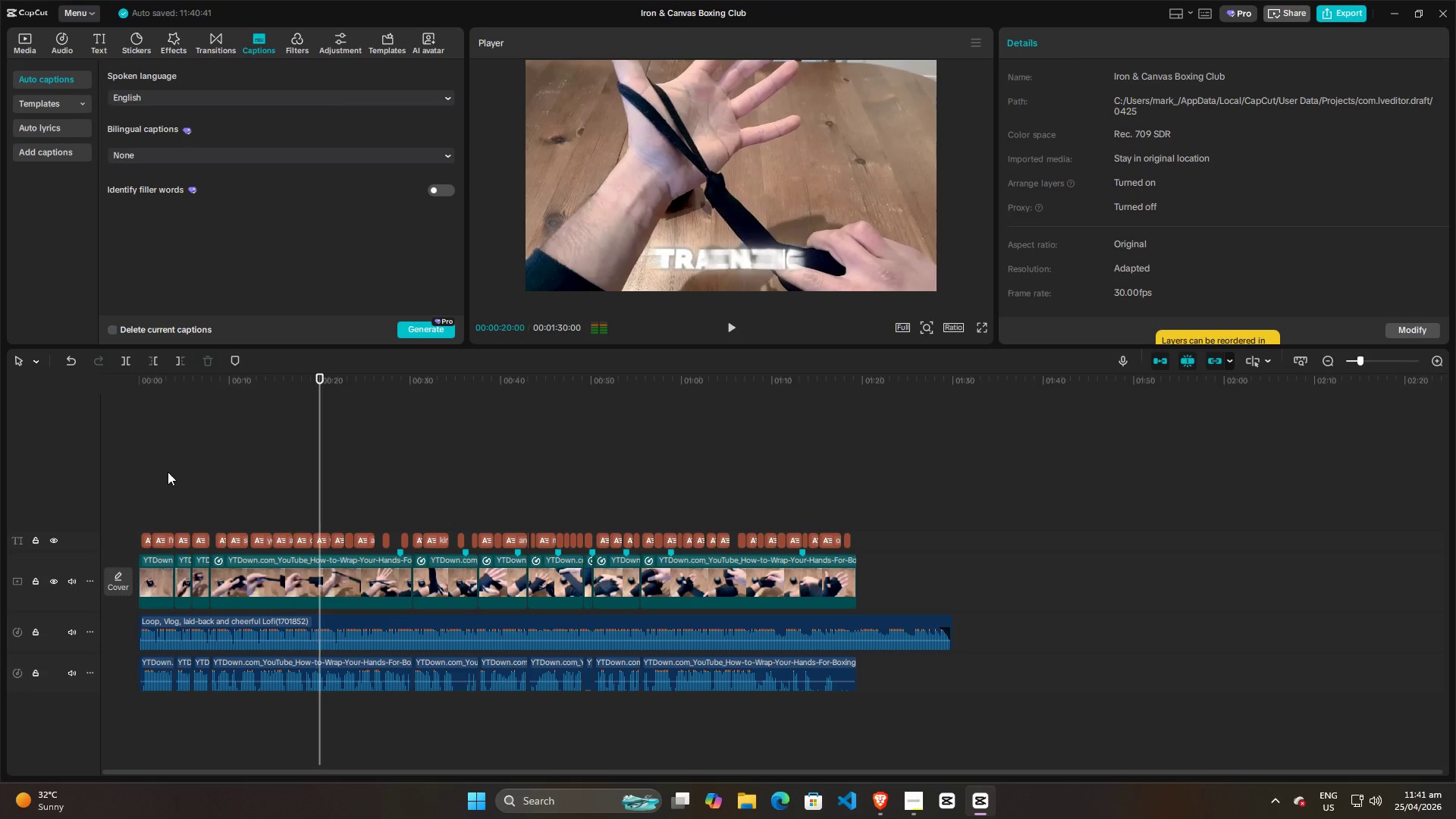 
wait(24.25)
 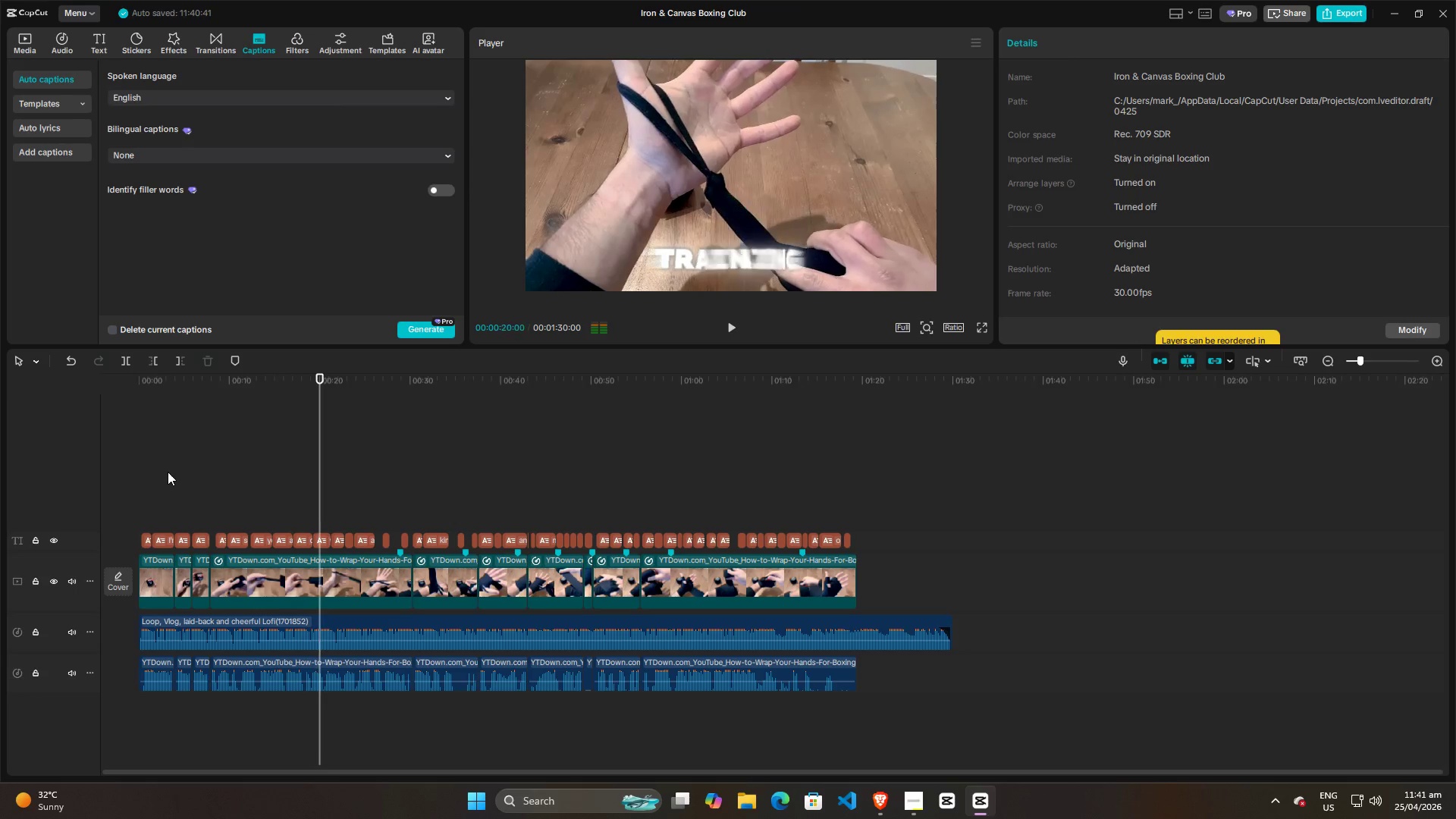 
key(Space)
 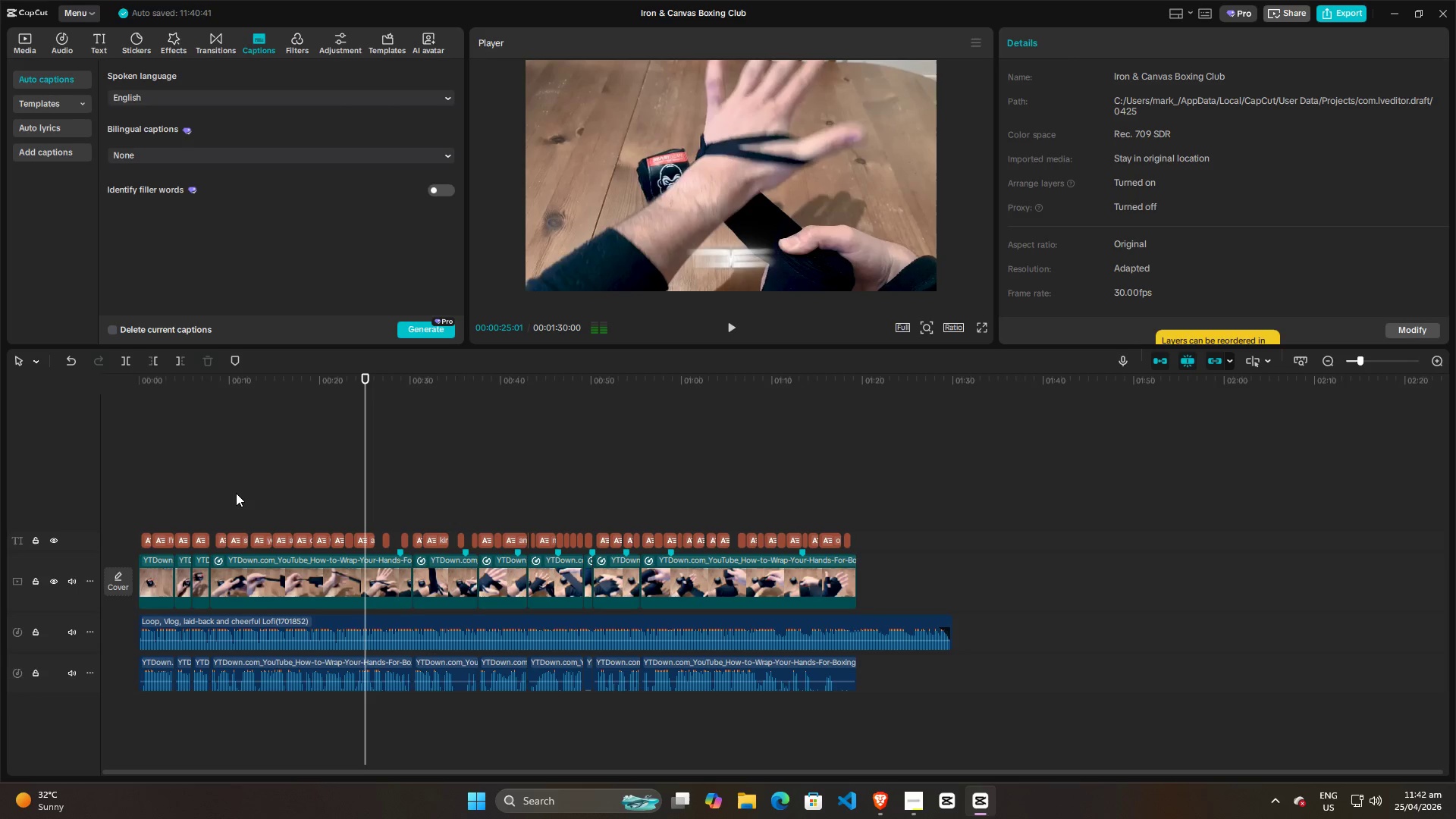 
wait(75.06)
 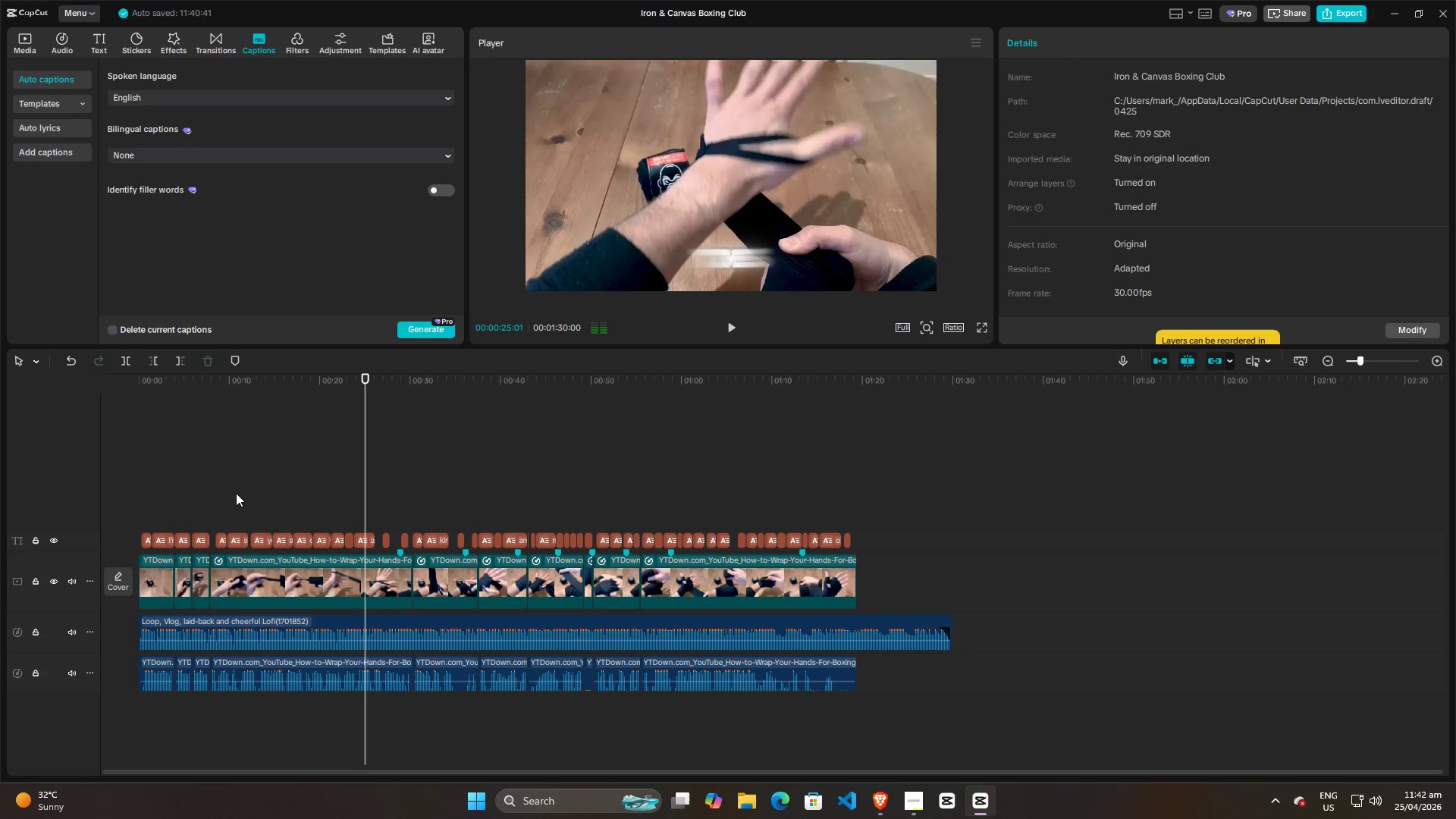 
key(Space)
 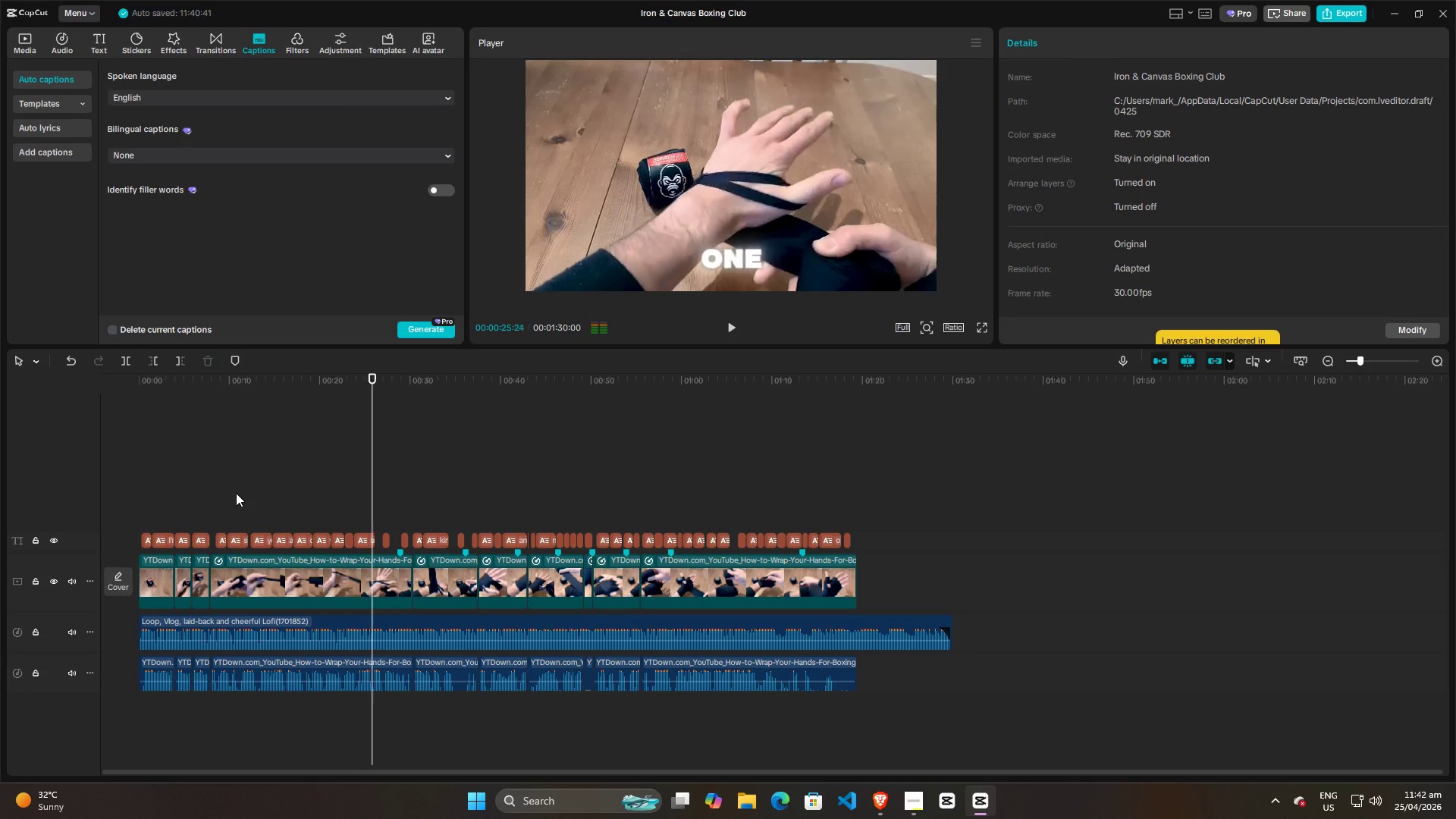 
key(Space)
 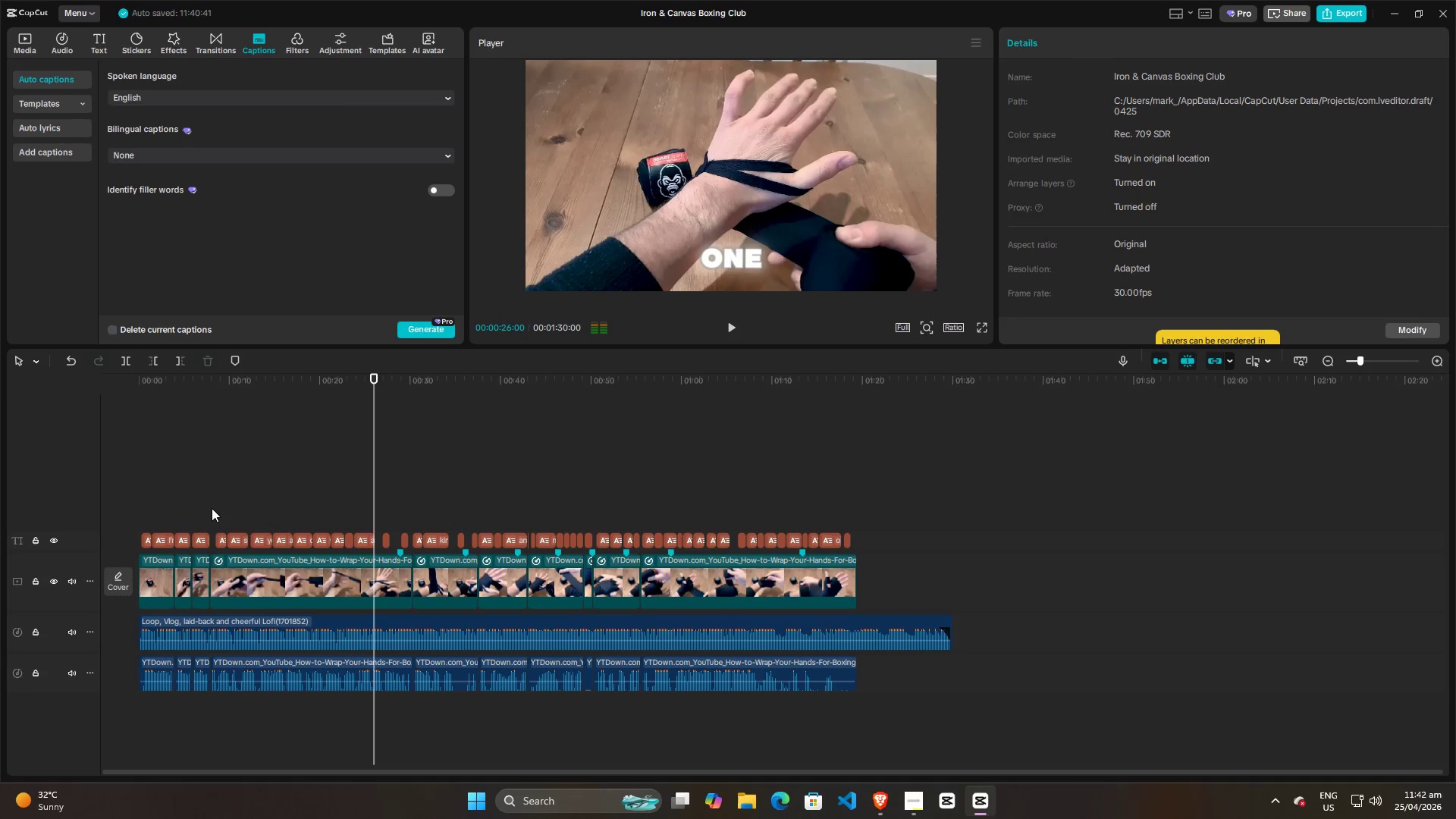 
left_click([209, 508])
 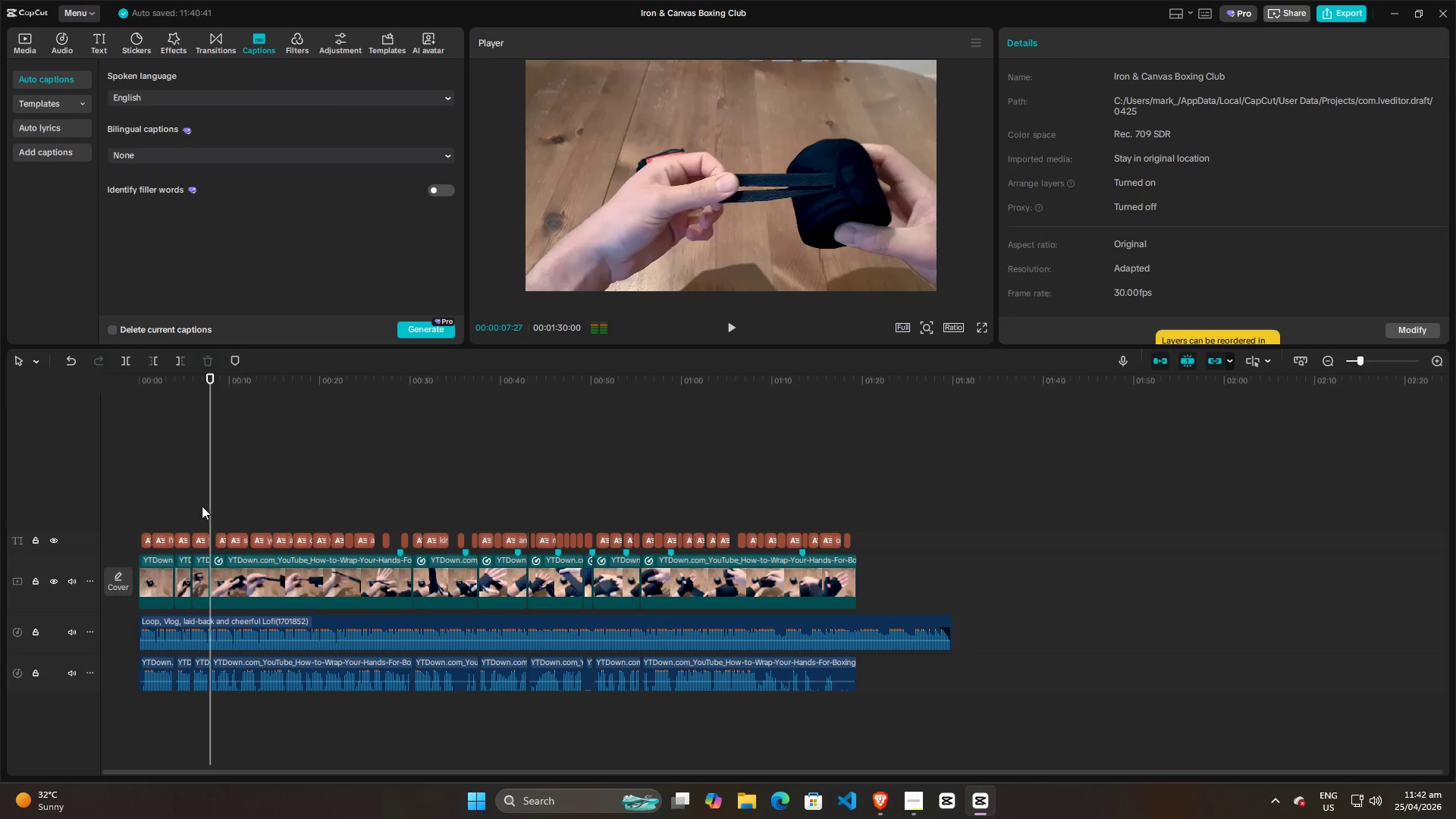 
left_click([112, 472])
 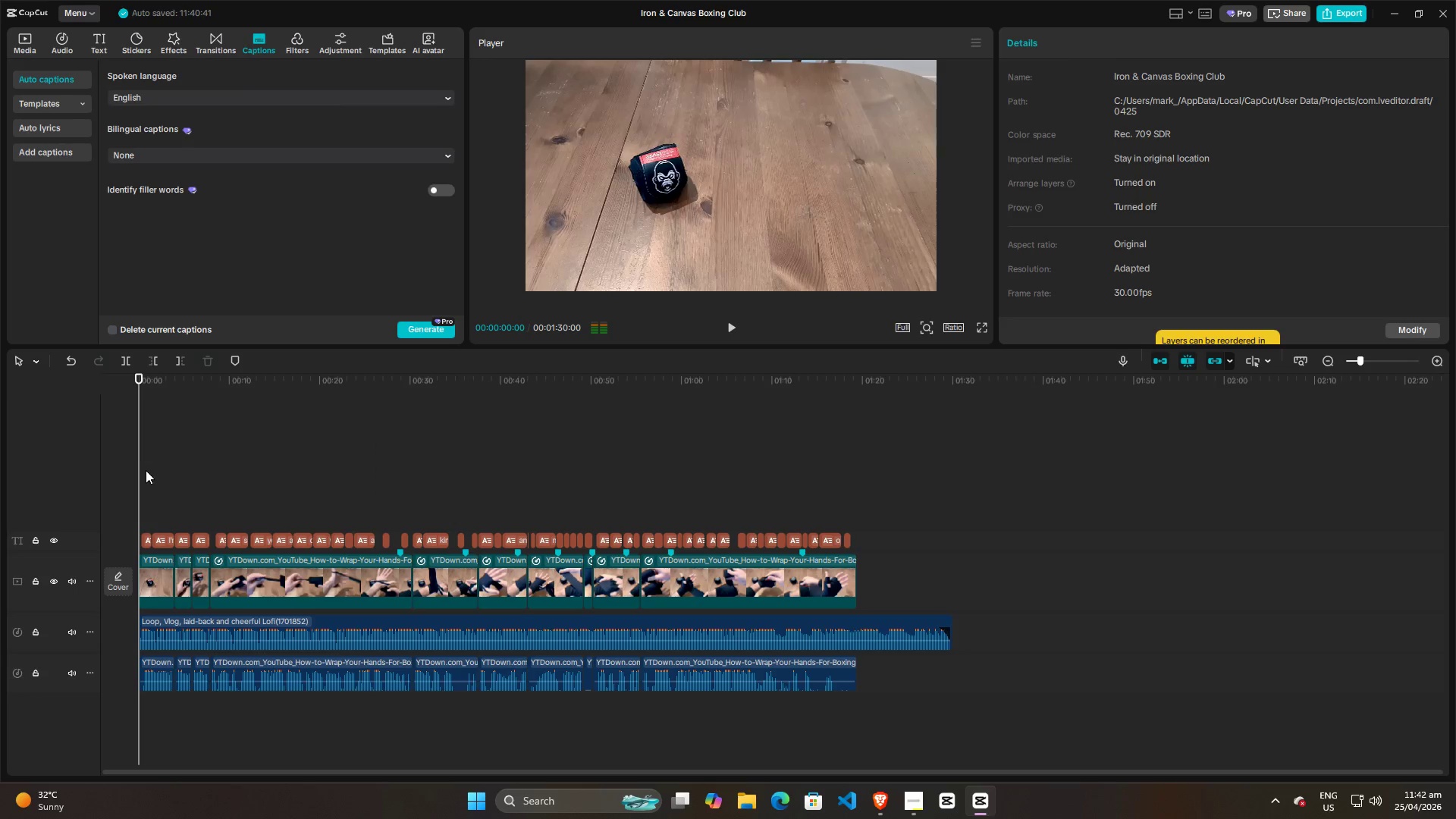 
hold_key(key=ControlLeft, duration=1.47)
 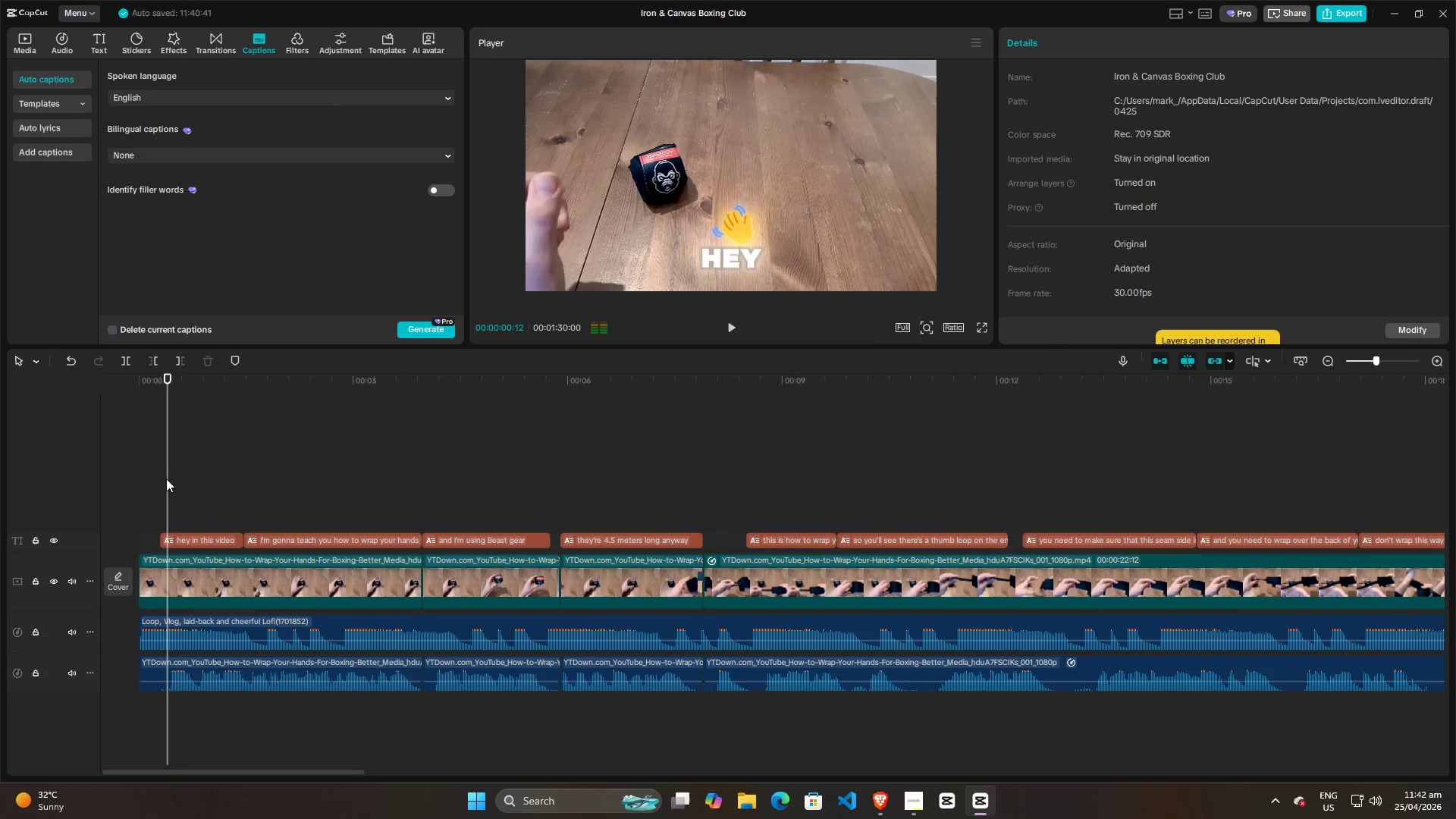 
key(Space)
 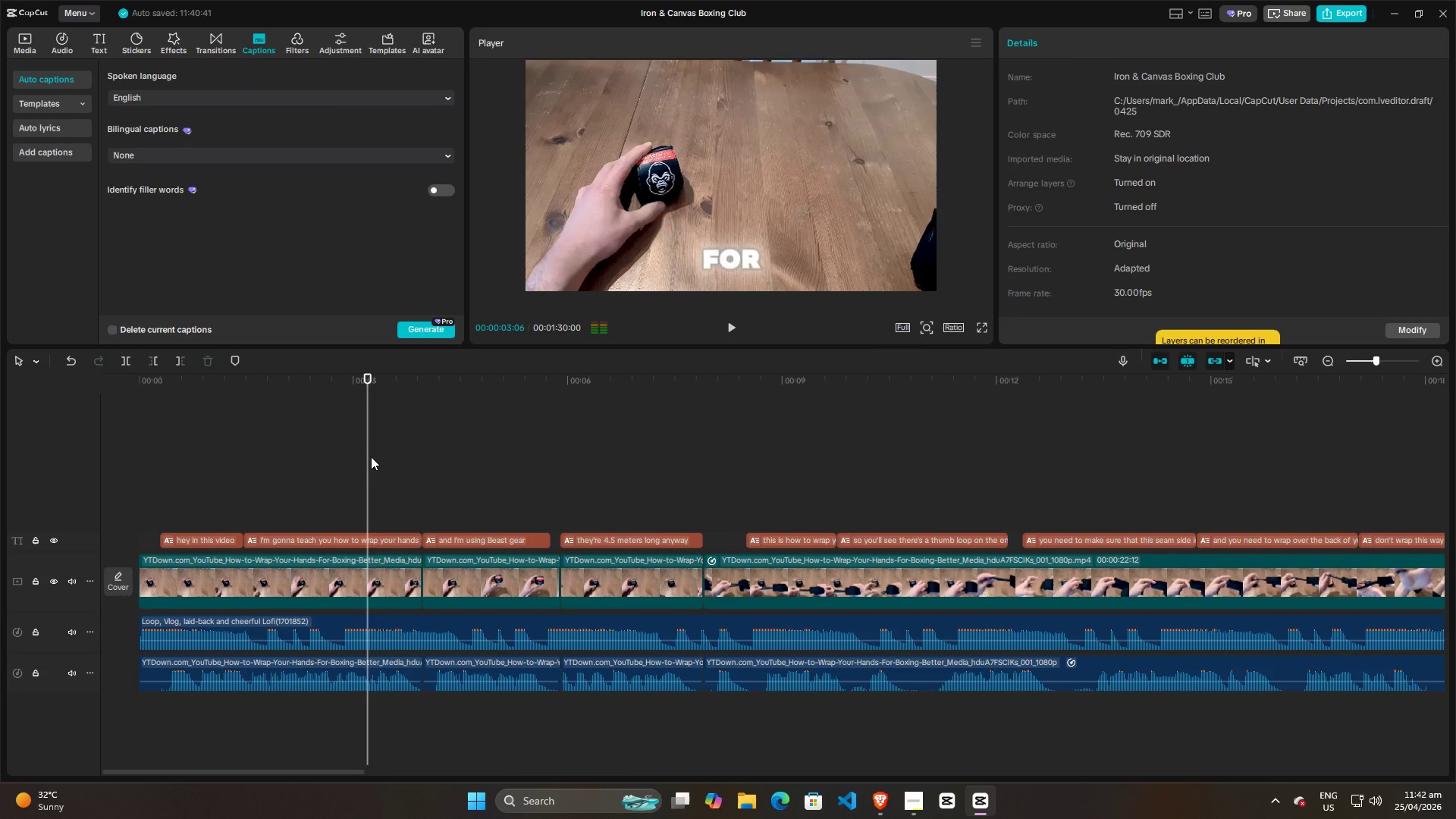 
scroll: coordinate [166, 479], scroll_direction: up, amount: 23.0
 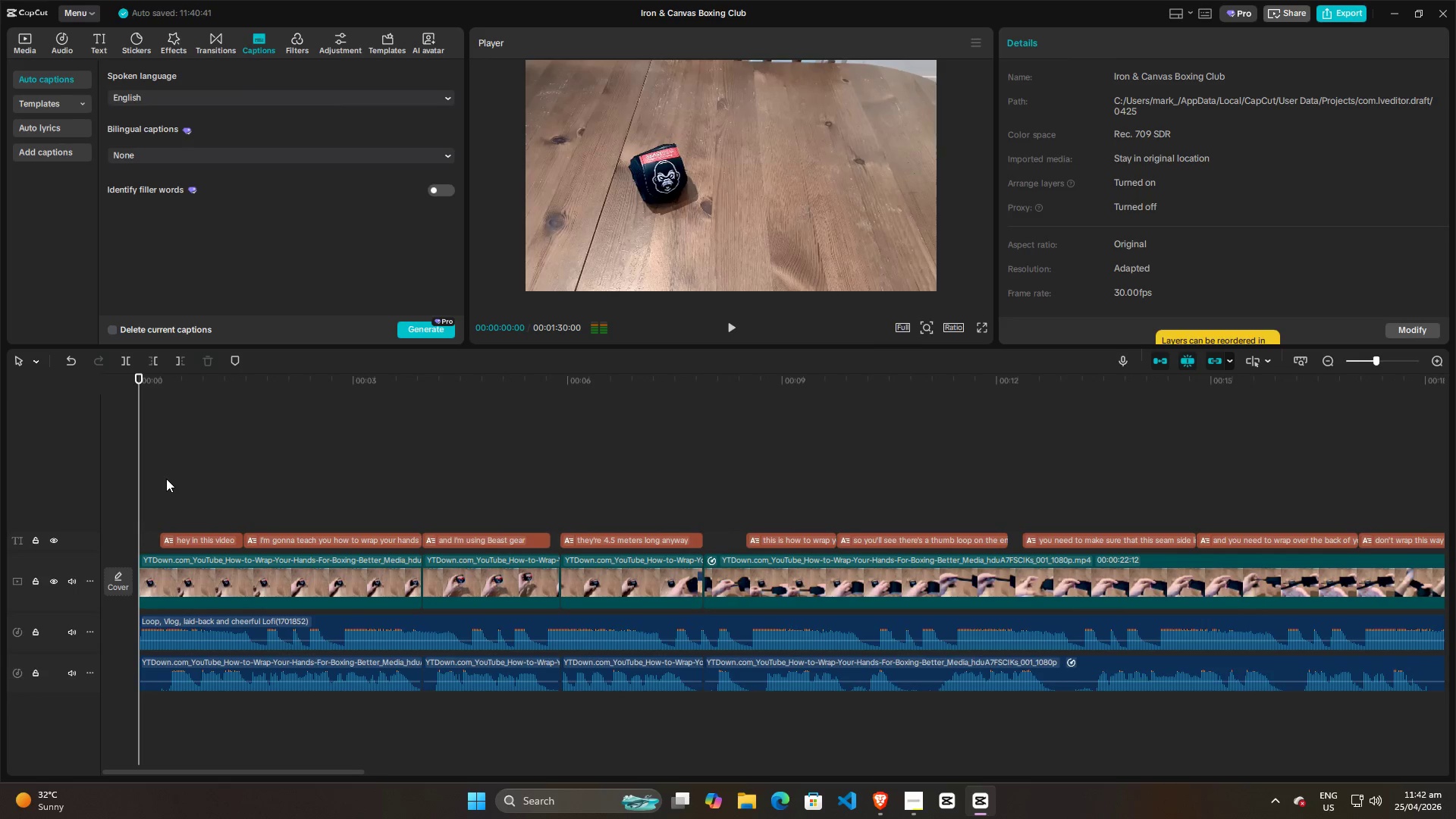 
key(Space)
 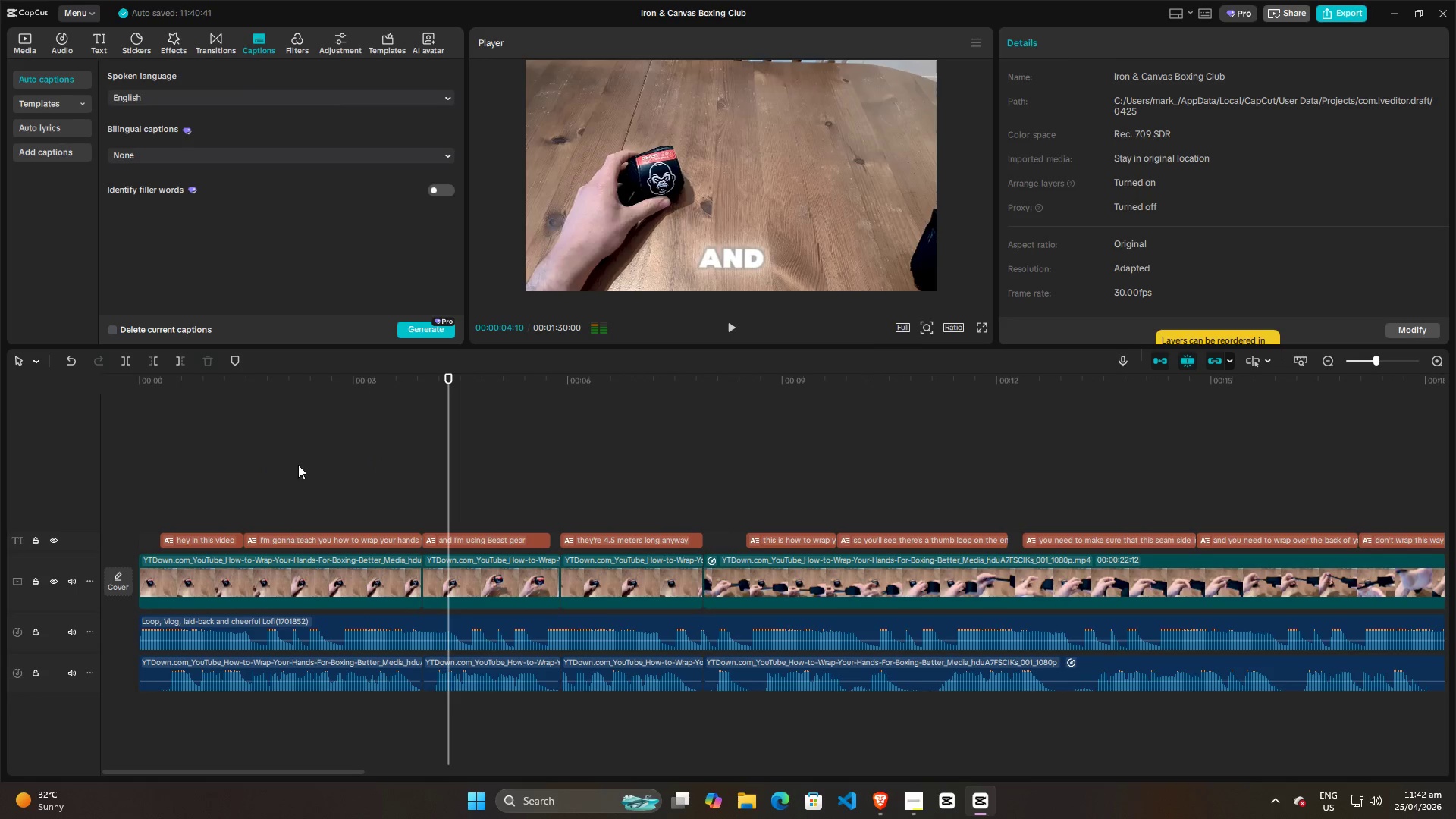 
left_click([296, 441])
 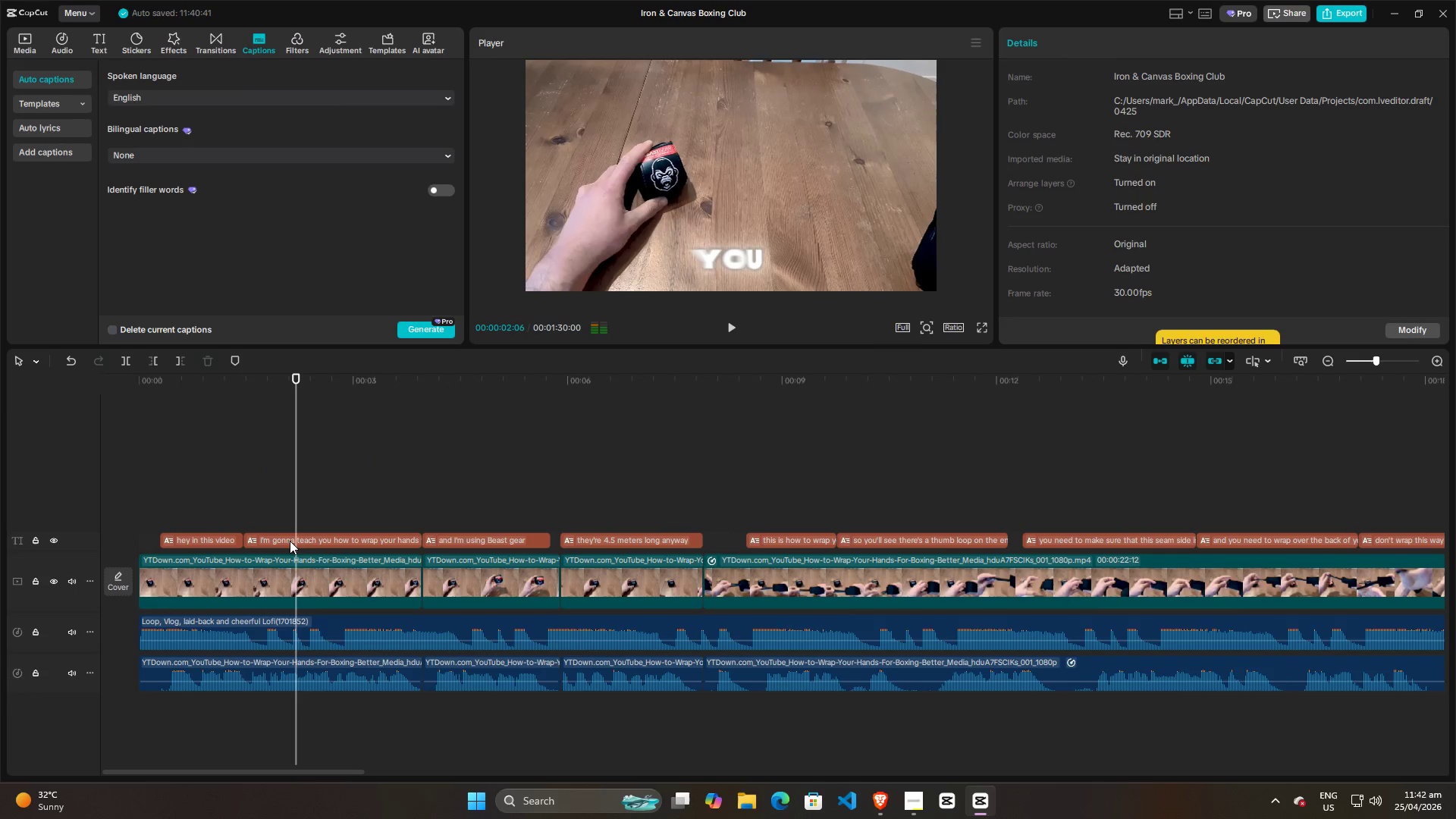 
left_click([290, 541])
 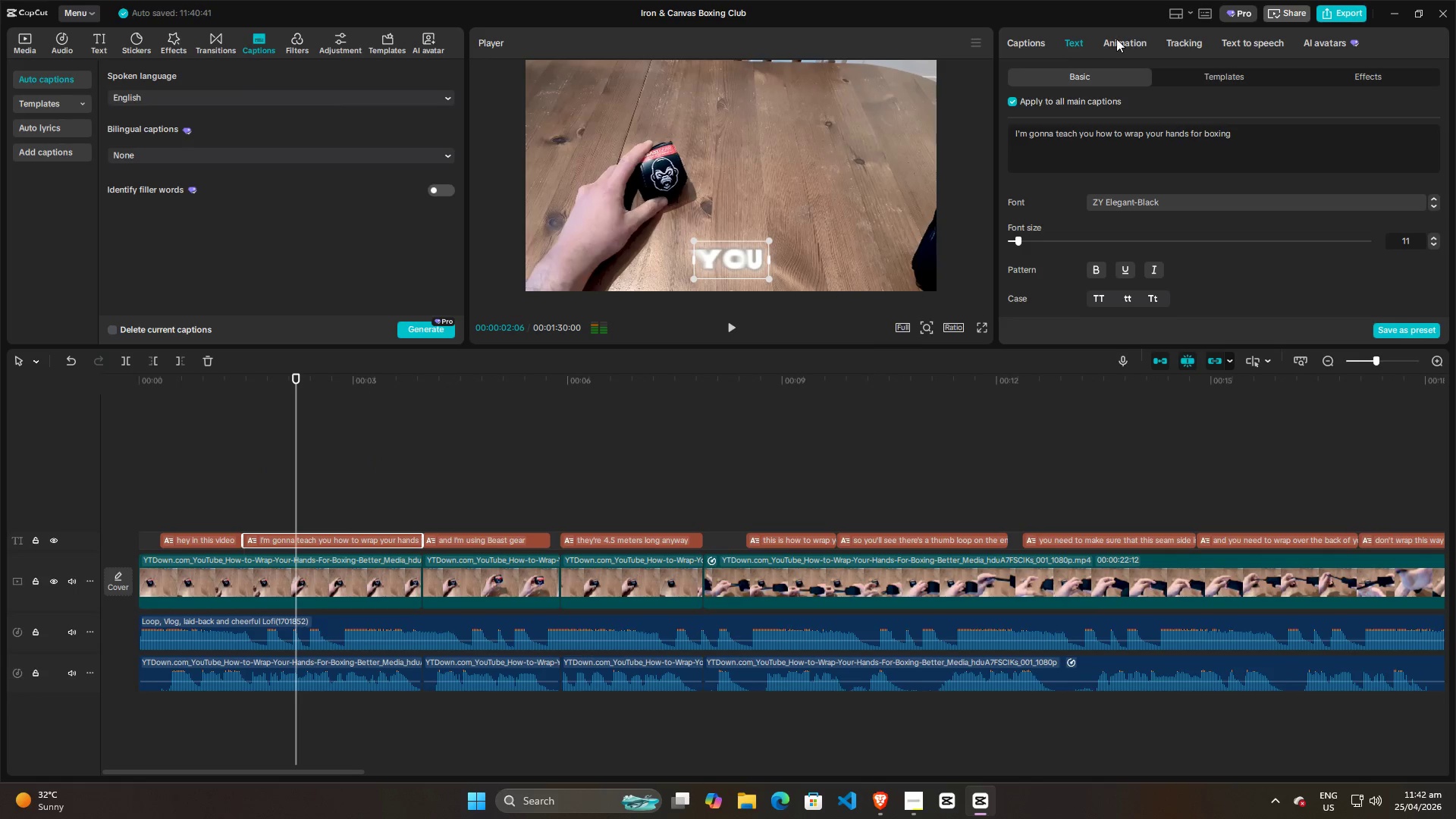 
left_click([1119, 39])
 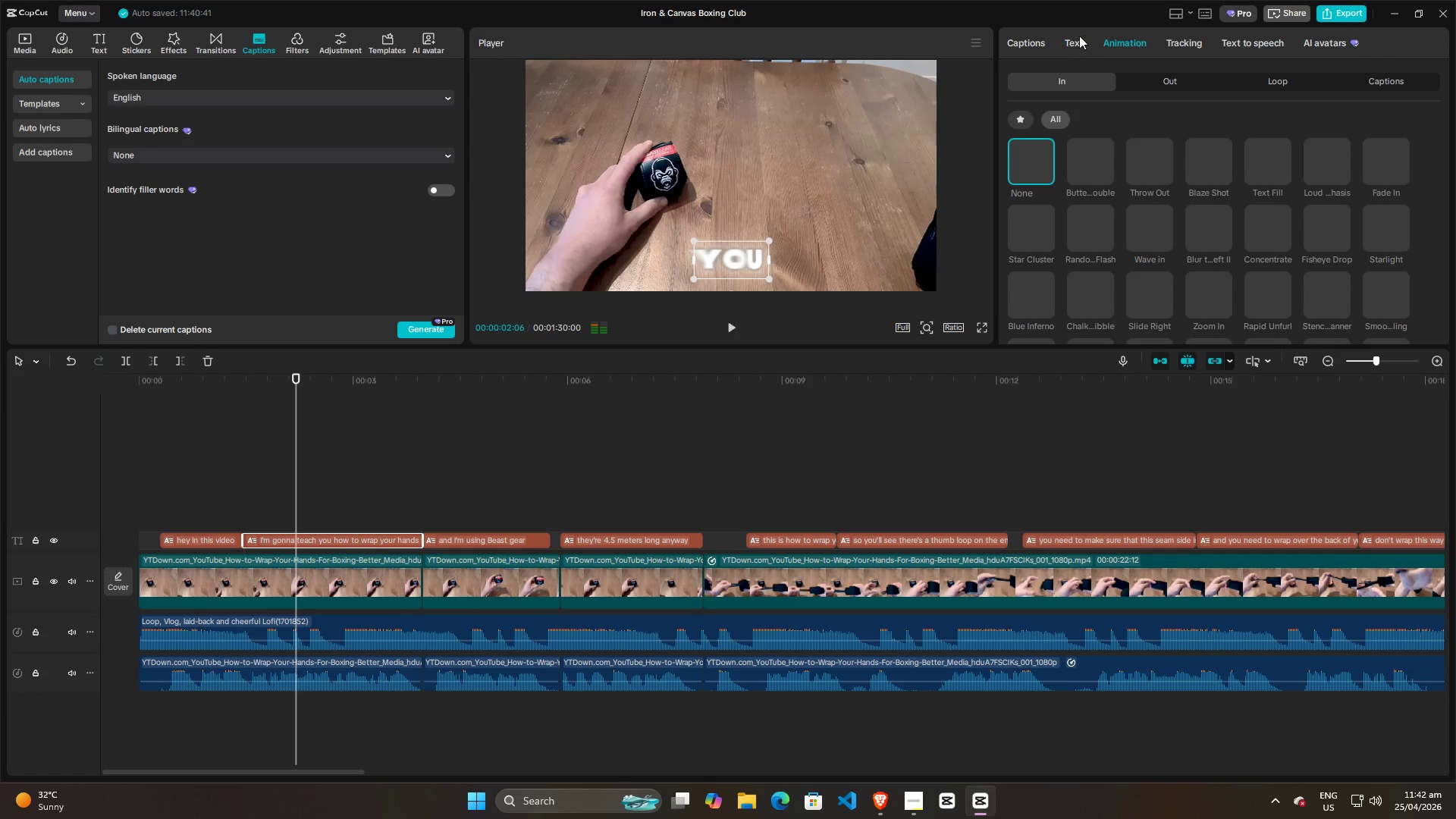 
left_click([1070, 36])
 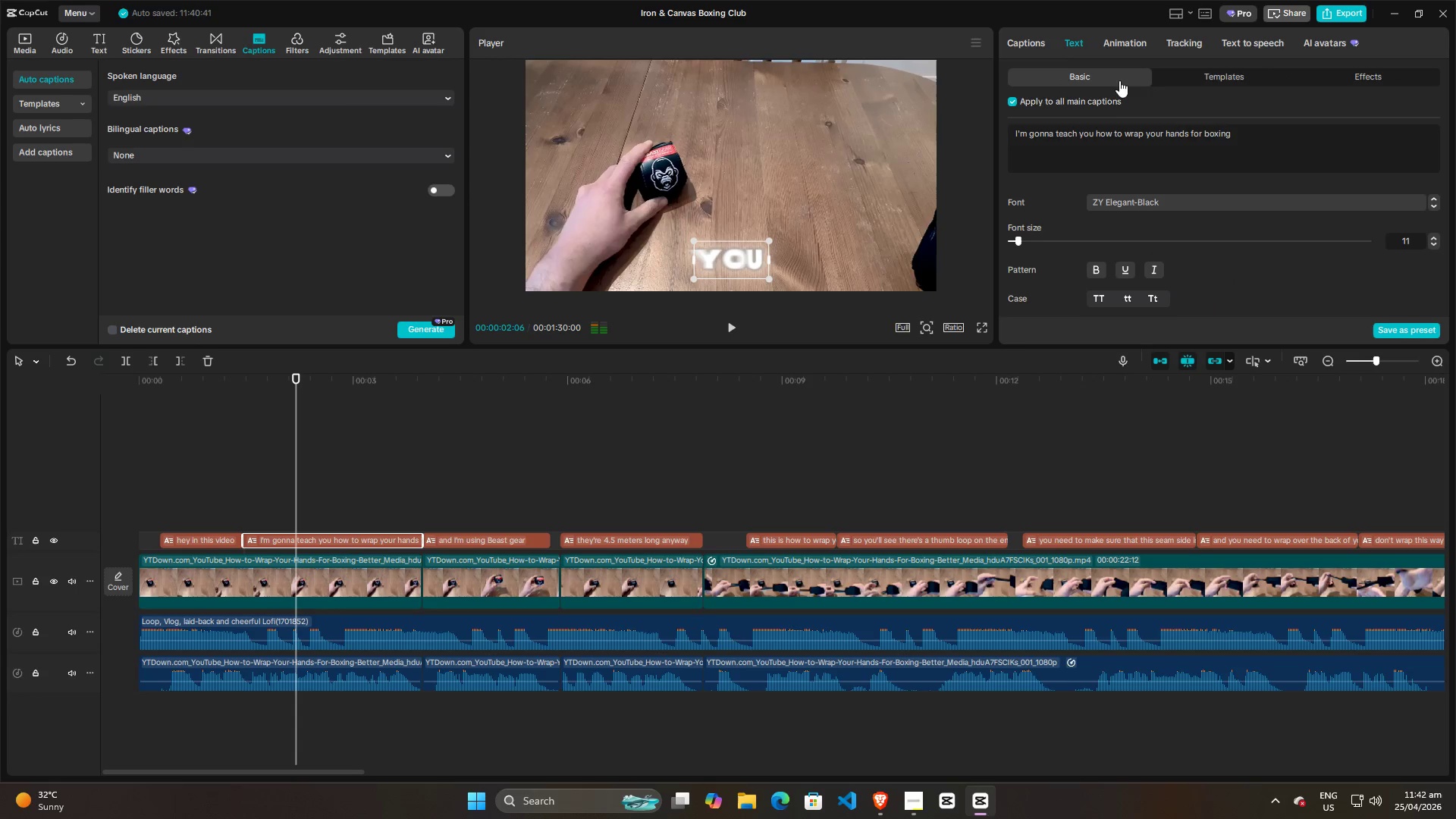 
left_click([1216, 73])
 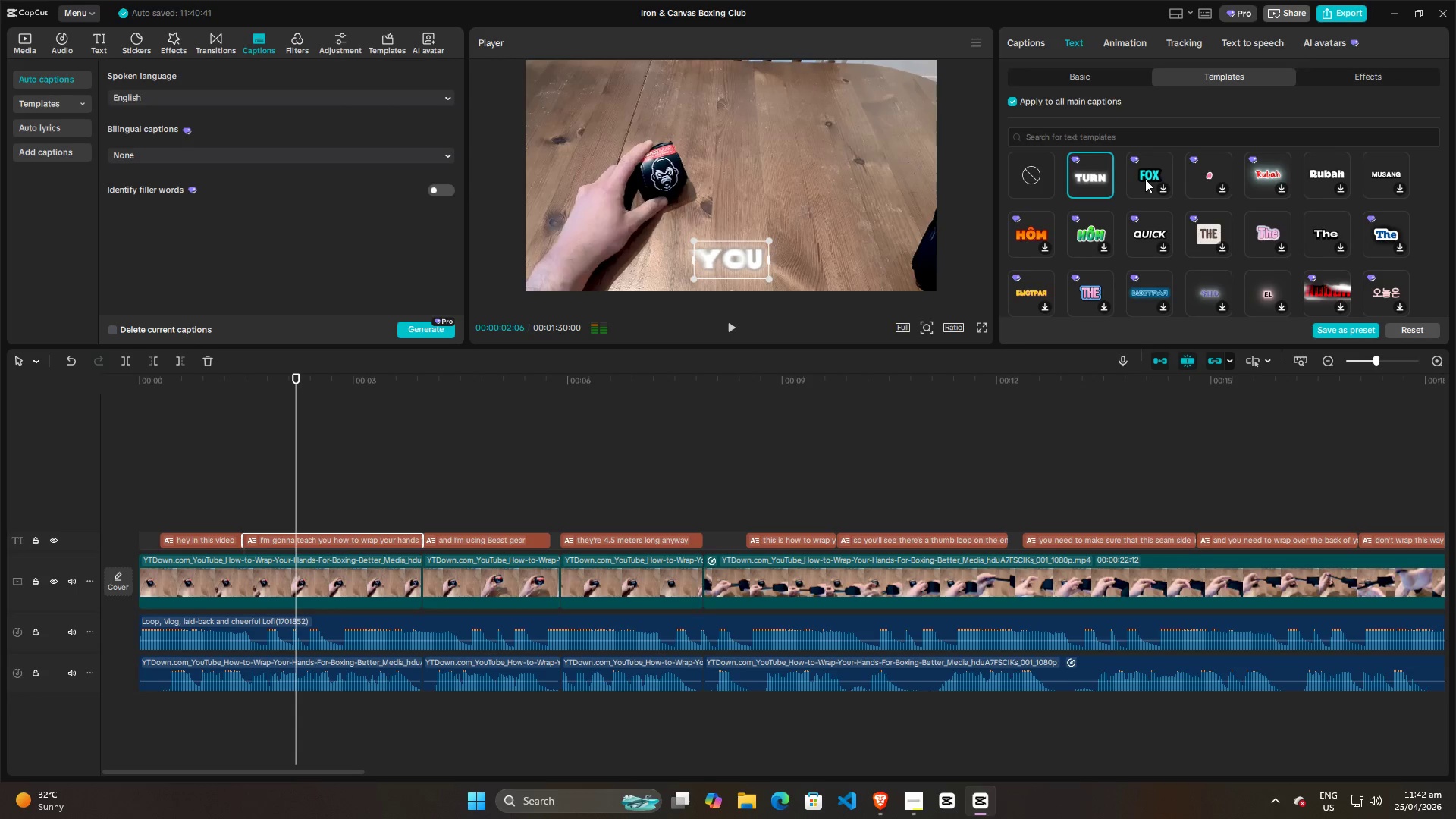 
scroll: coordinate [1341, 260], scroll_direction: down, amount: 5.0
 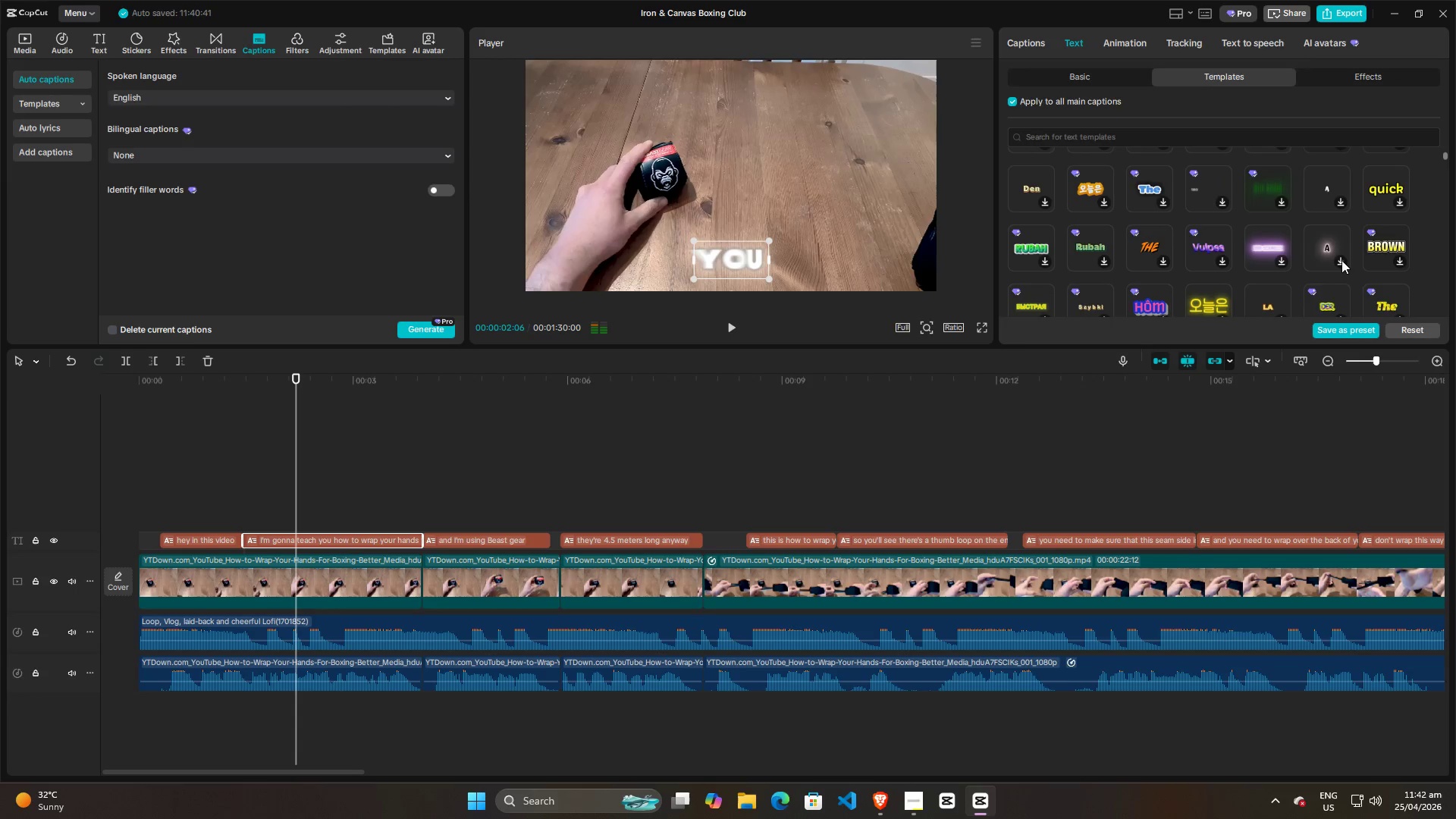 
scroll: coordinate [1342, 260], scroll_direction: up, amount: 3.0
 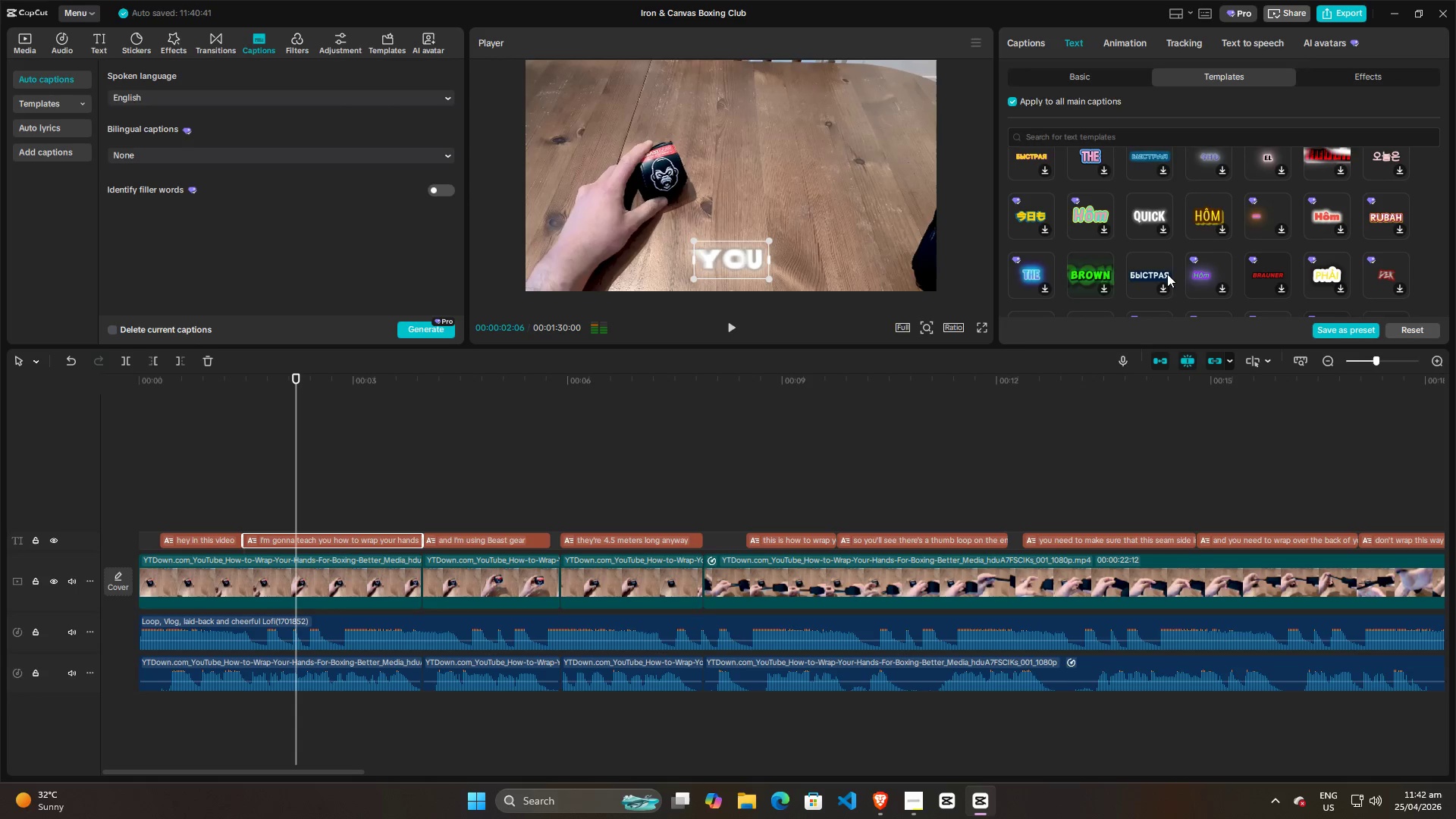 
scroll: coordinate [1169, 274], scroll_direction: down, amount: 5.0
 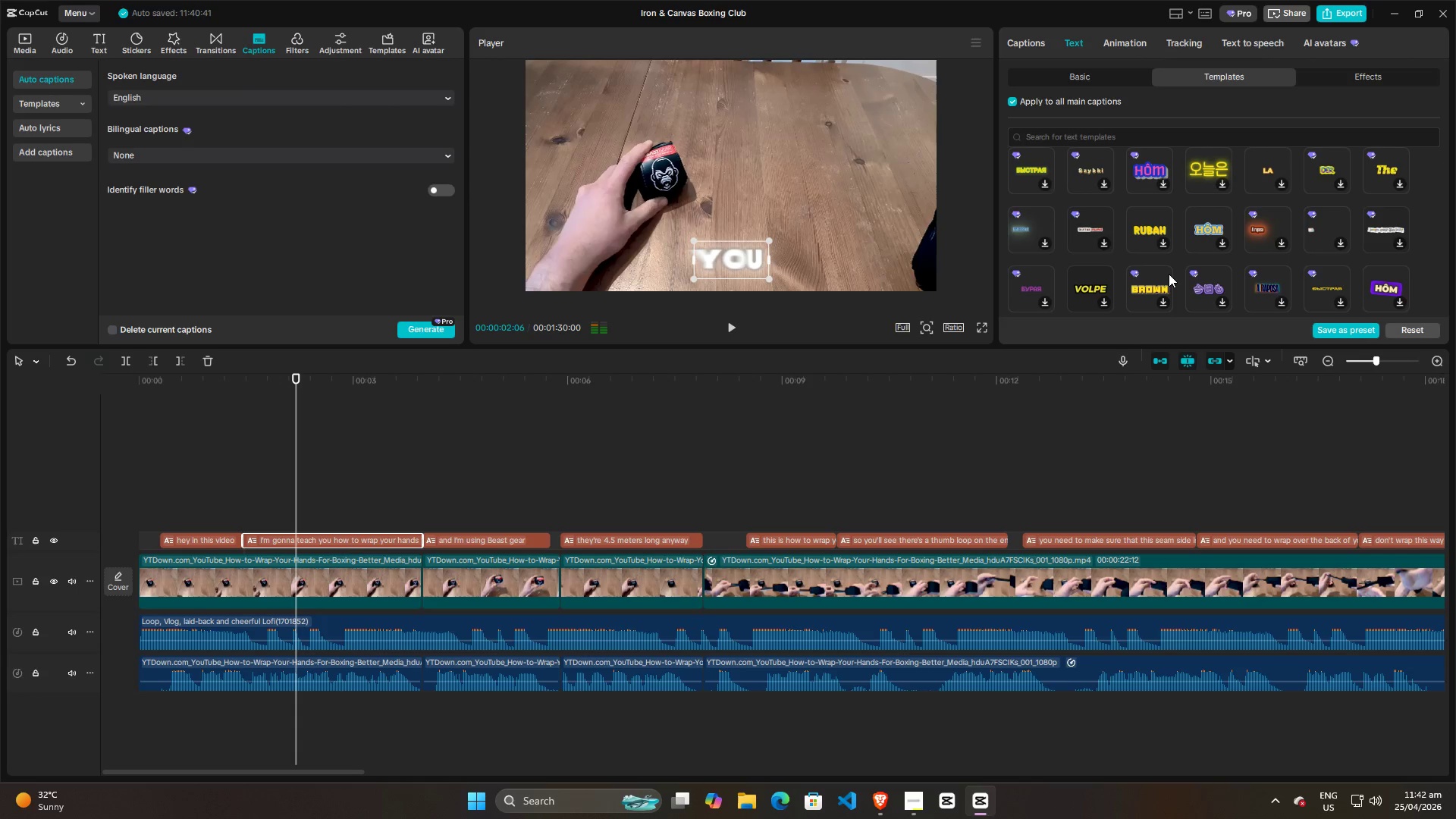 
scroll: coordinate [1168, 275], scroll_direction: up, amount: 12.0
 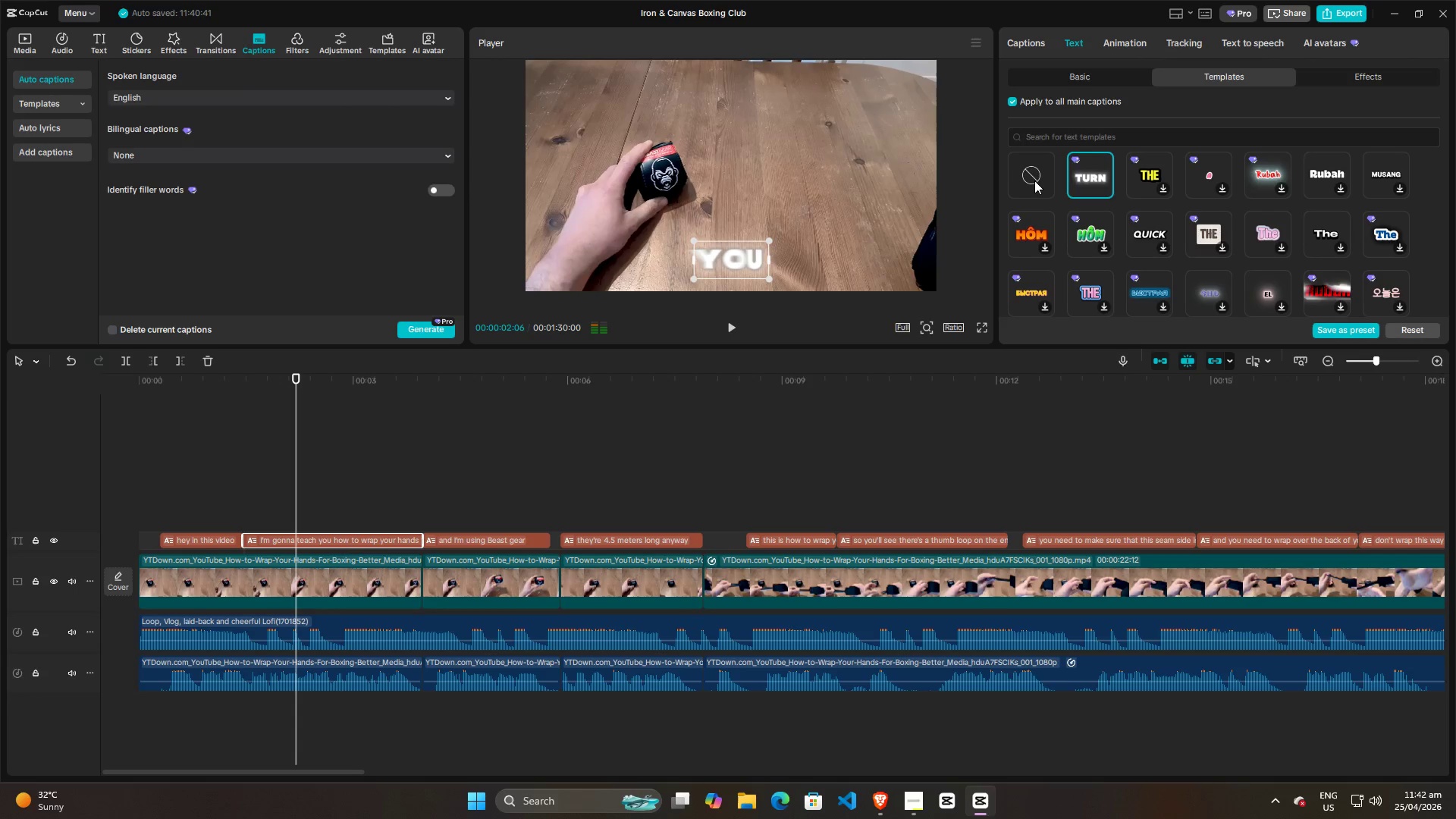 
left_click([1034, 180])
 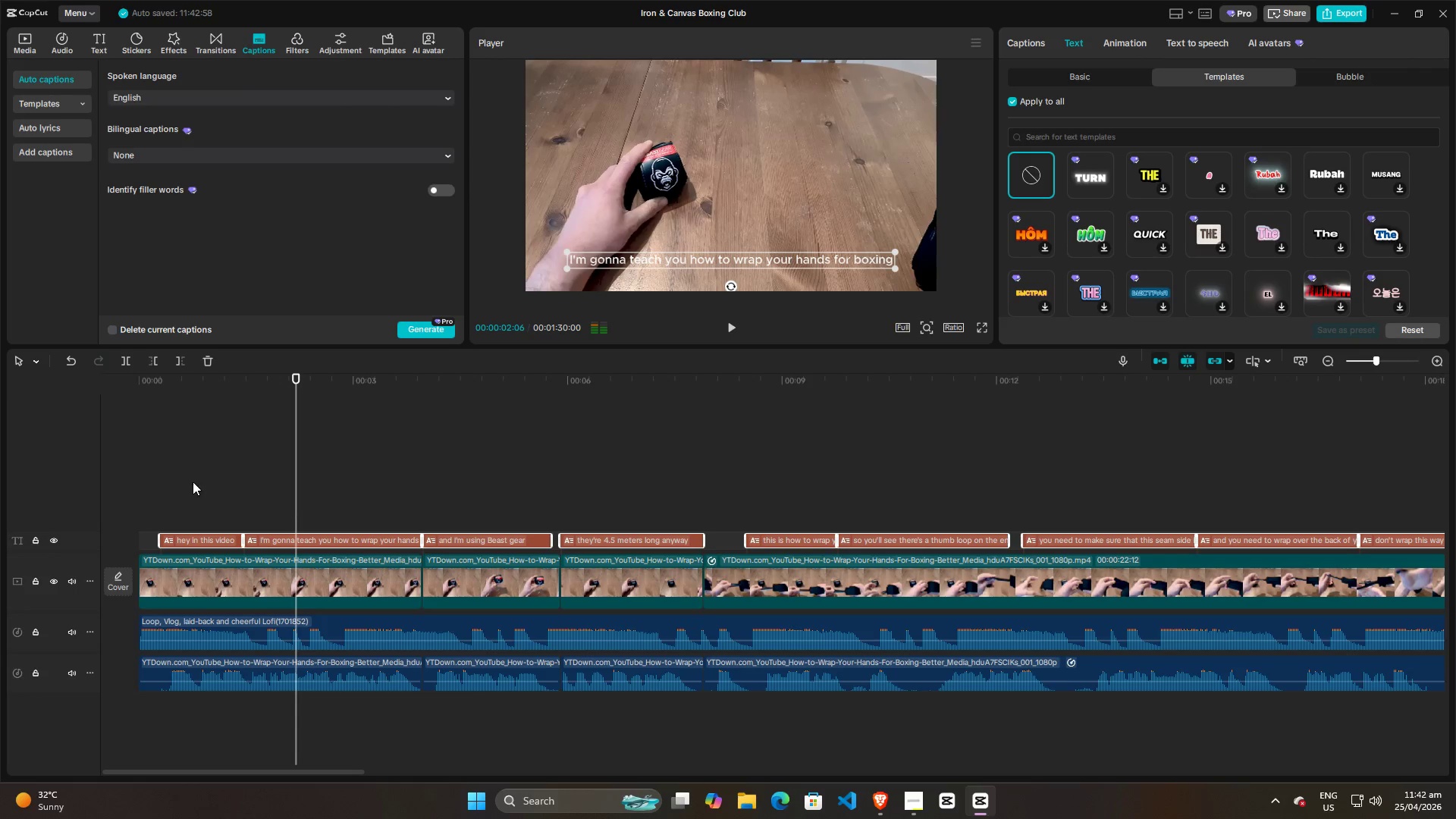 
left_click([154, 490])
 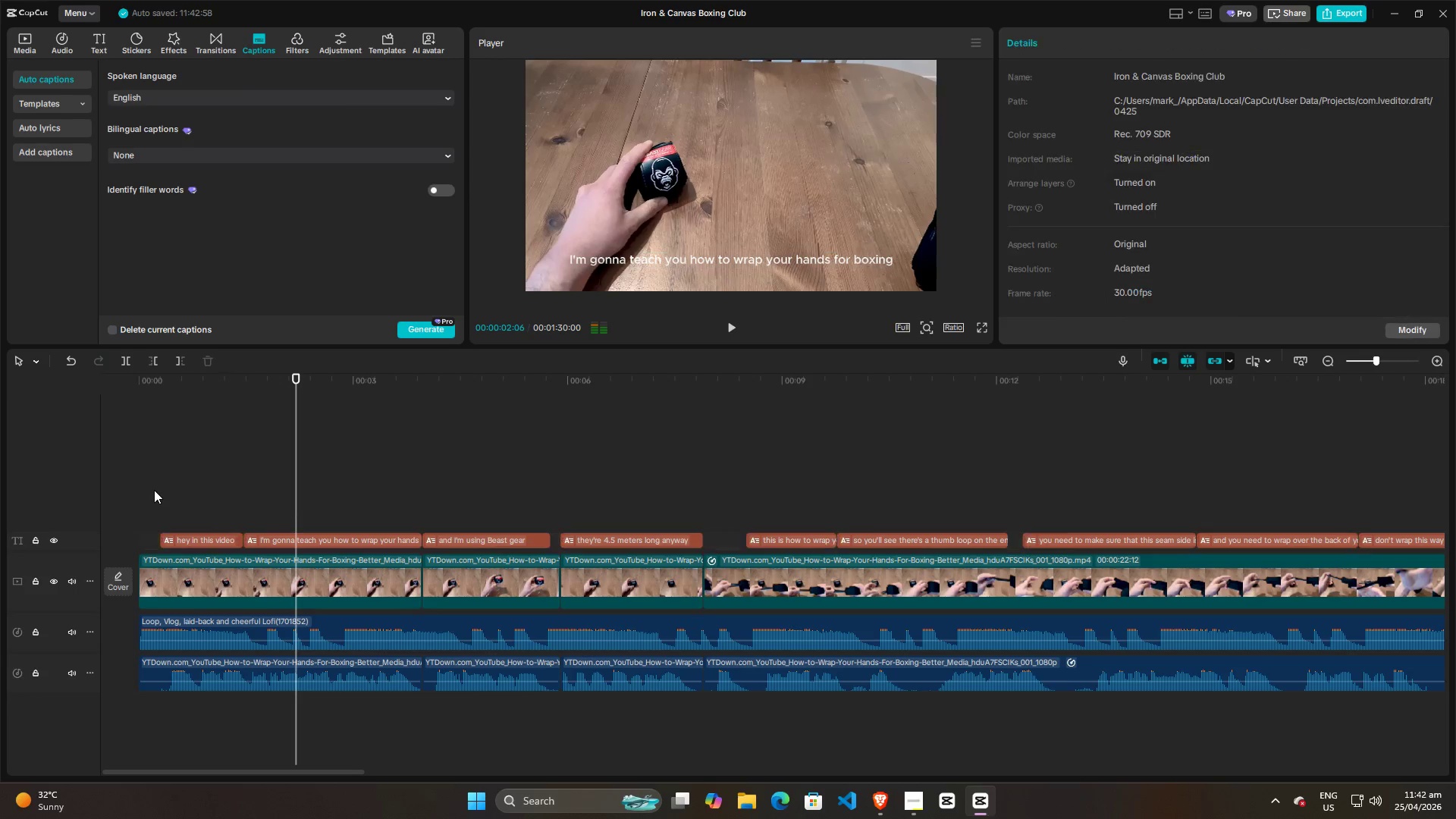 
key(Space)
 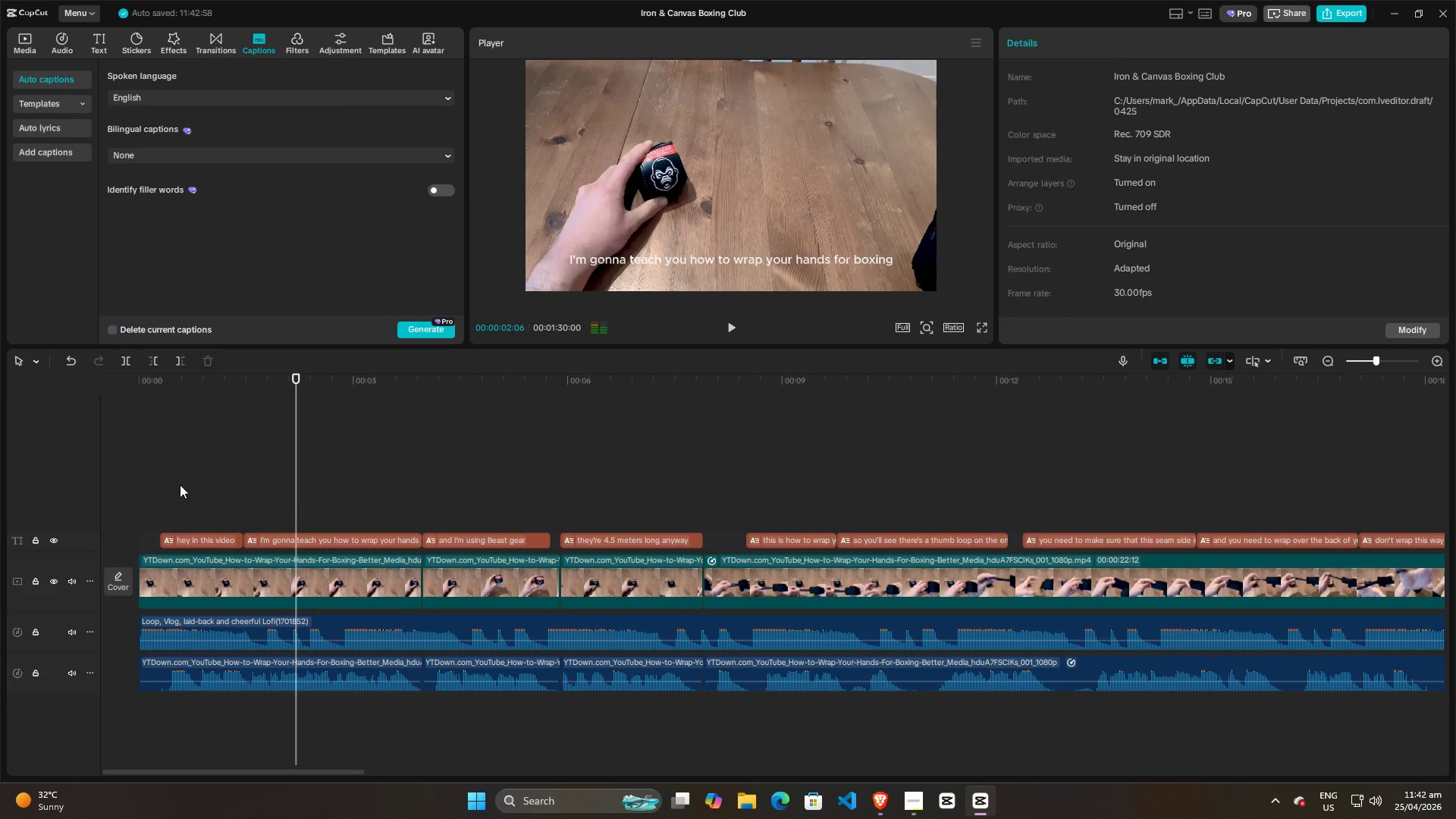 
double_click([171, 485])
 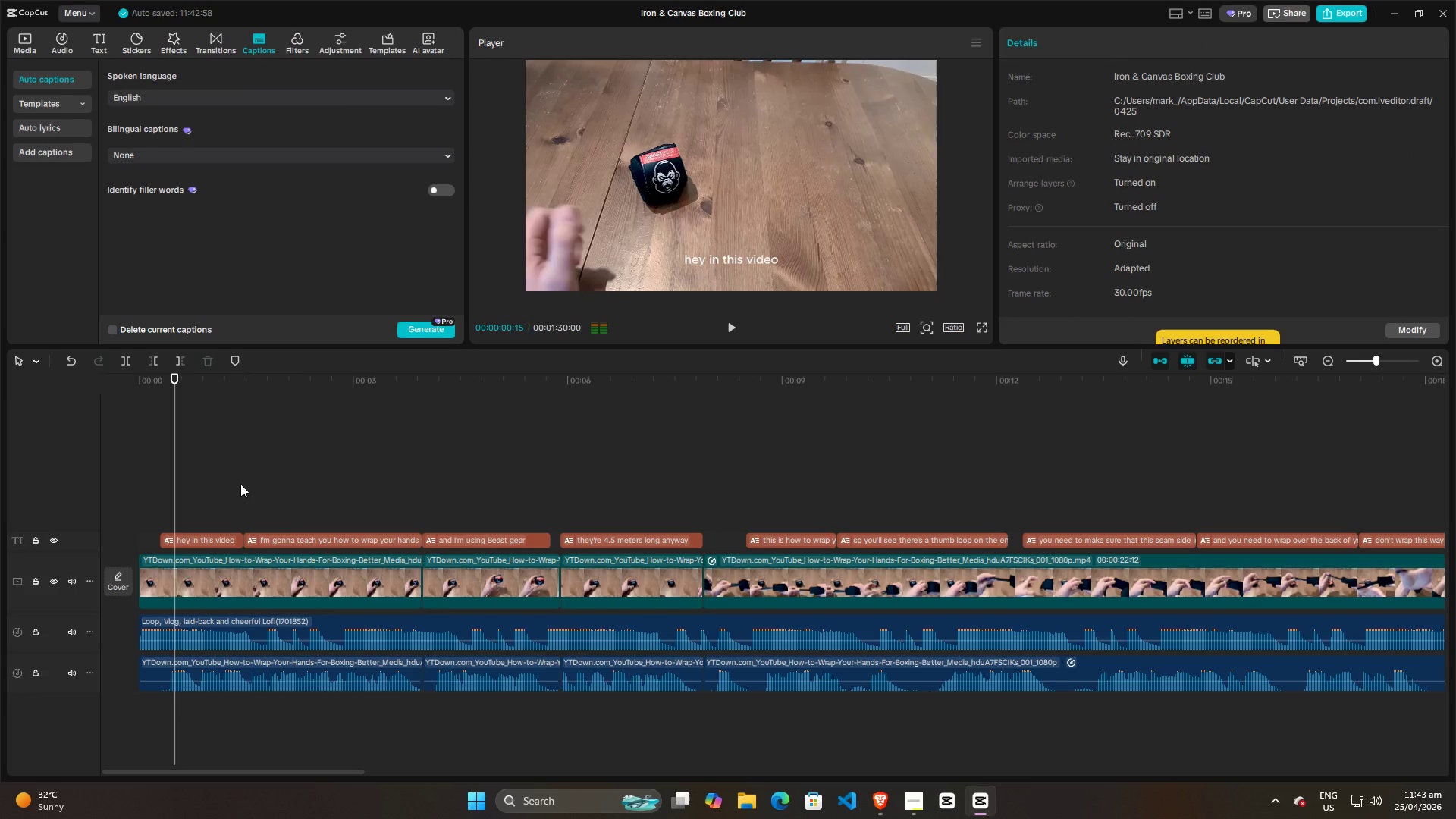 
key(Space)
 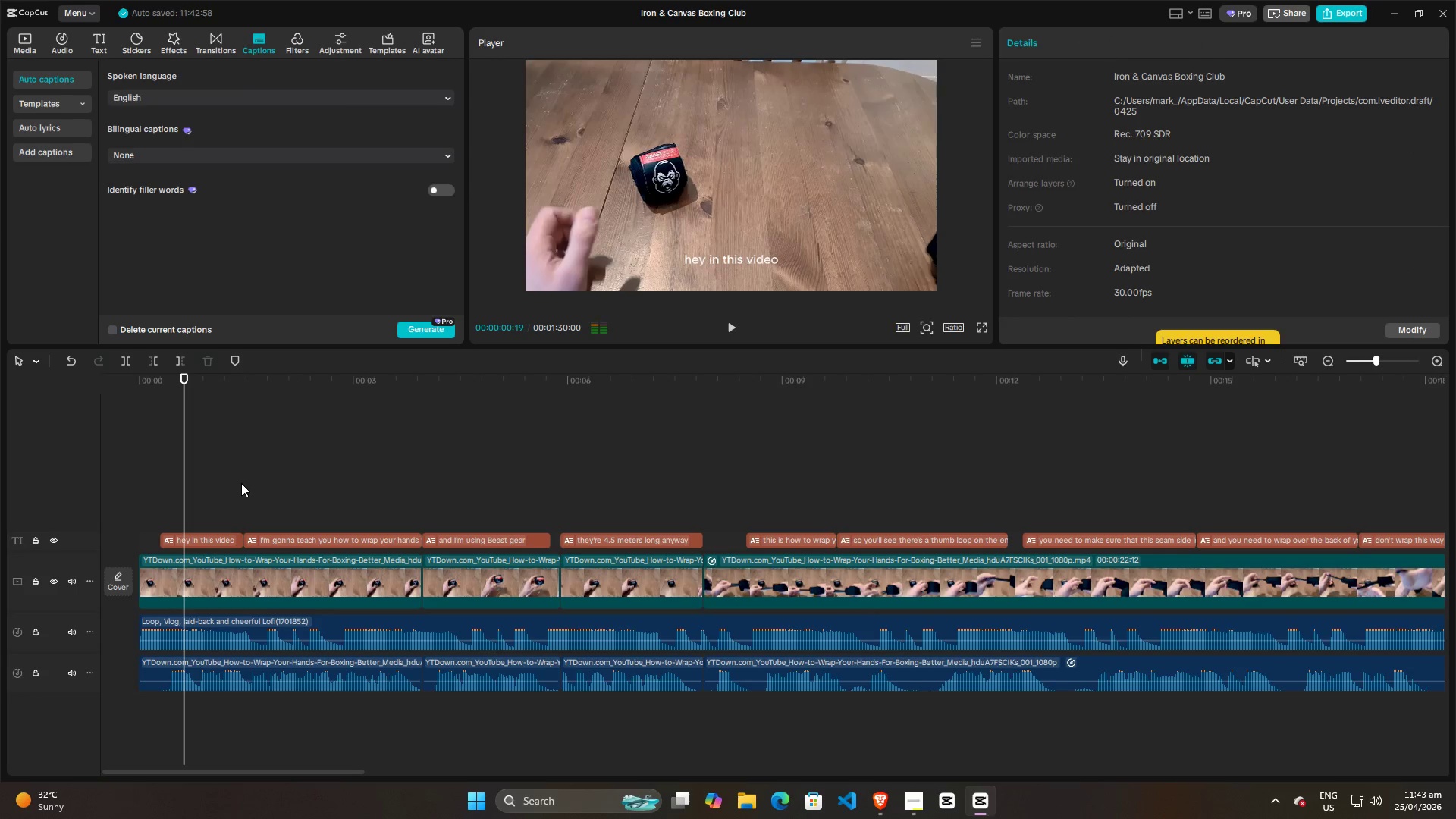 
key(Space)
 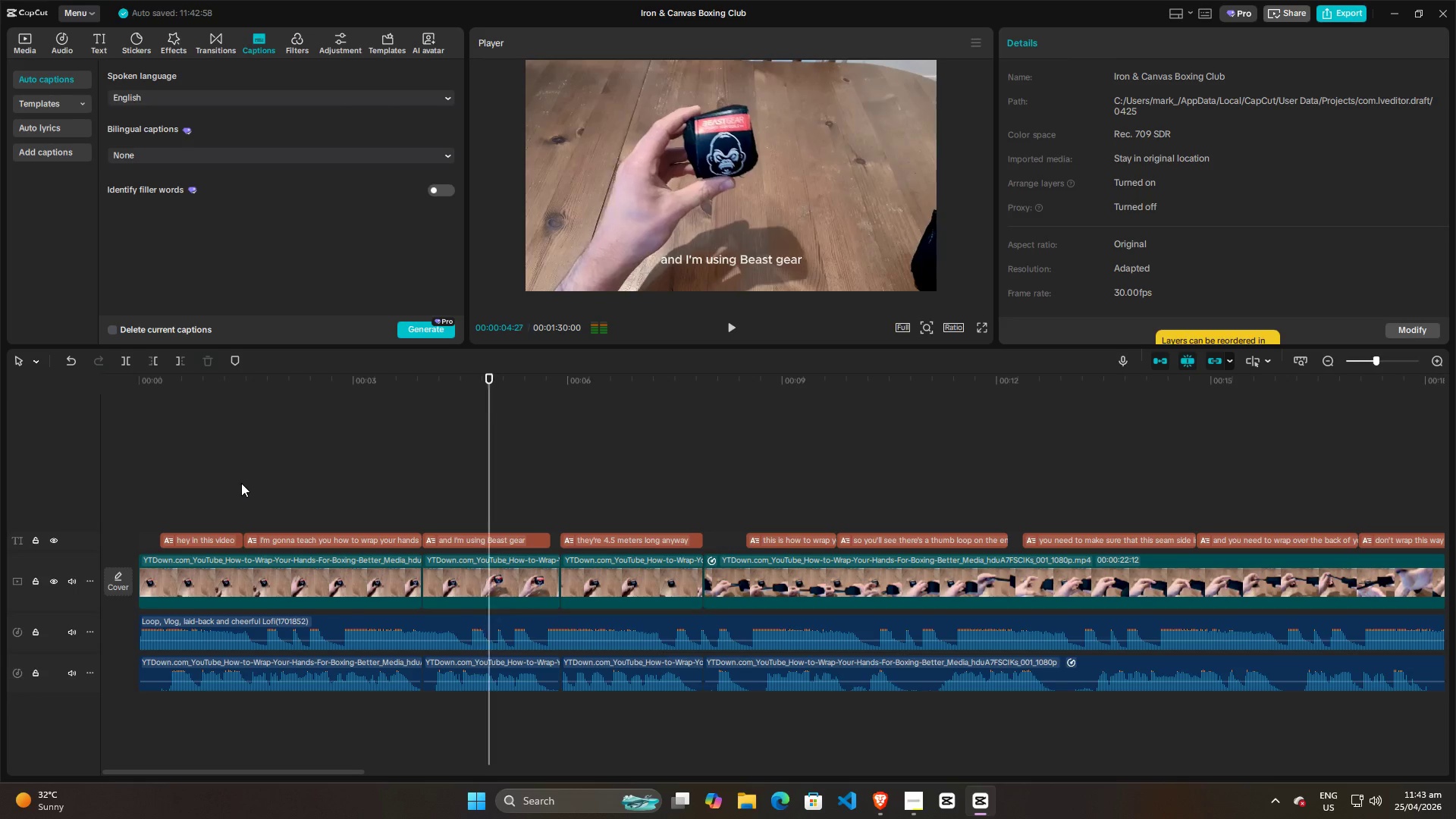 
wait(9.25)
 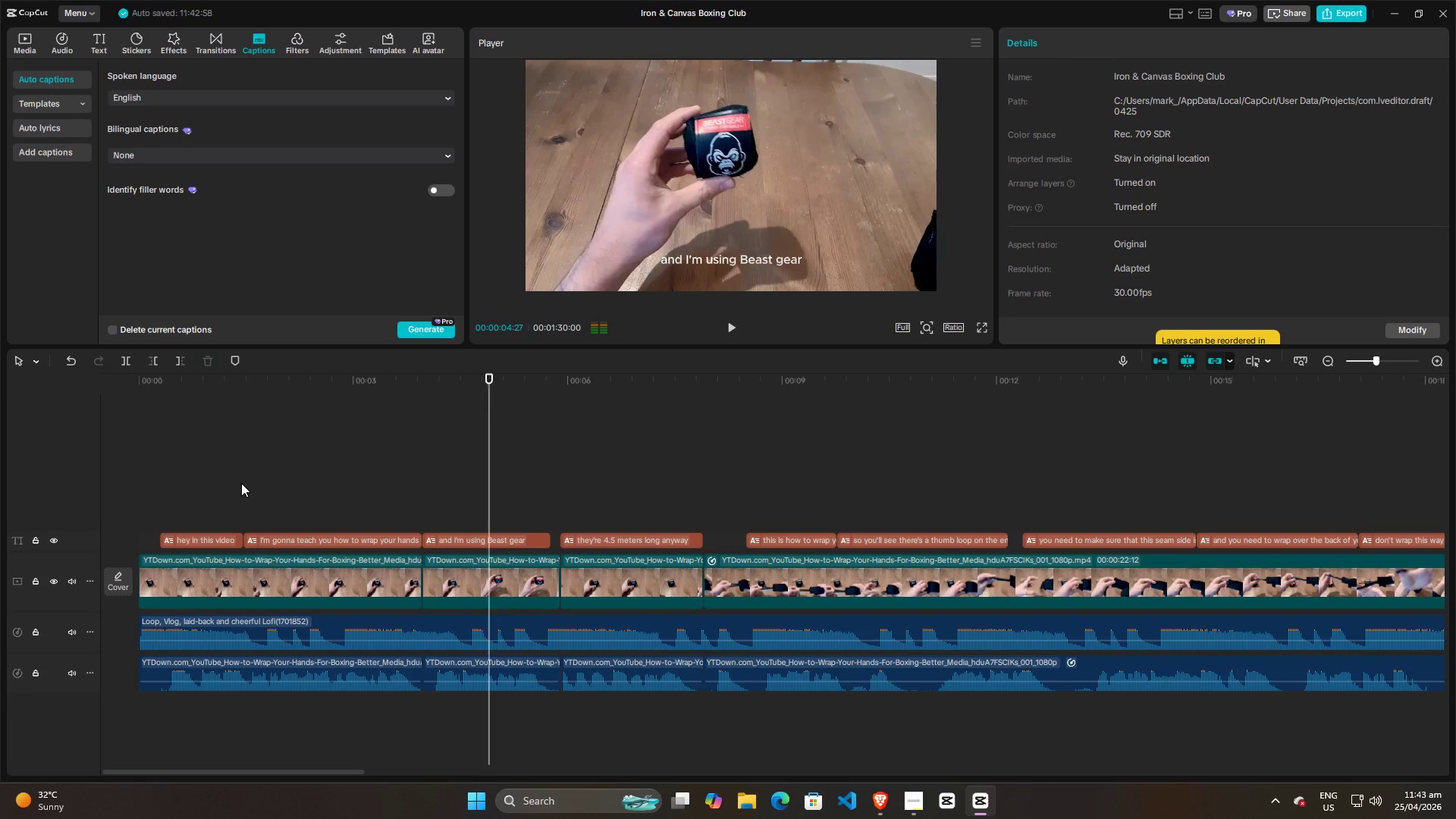 
key(Space)
 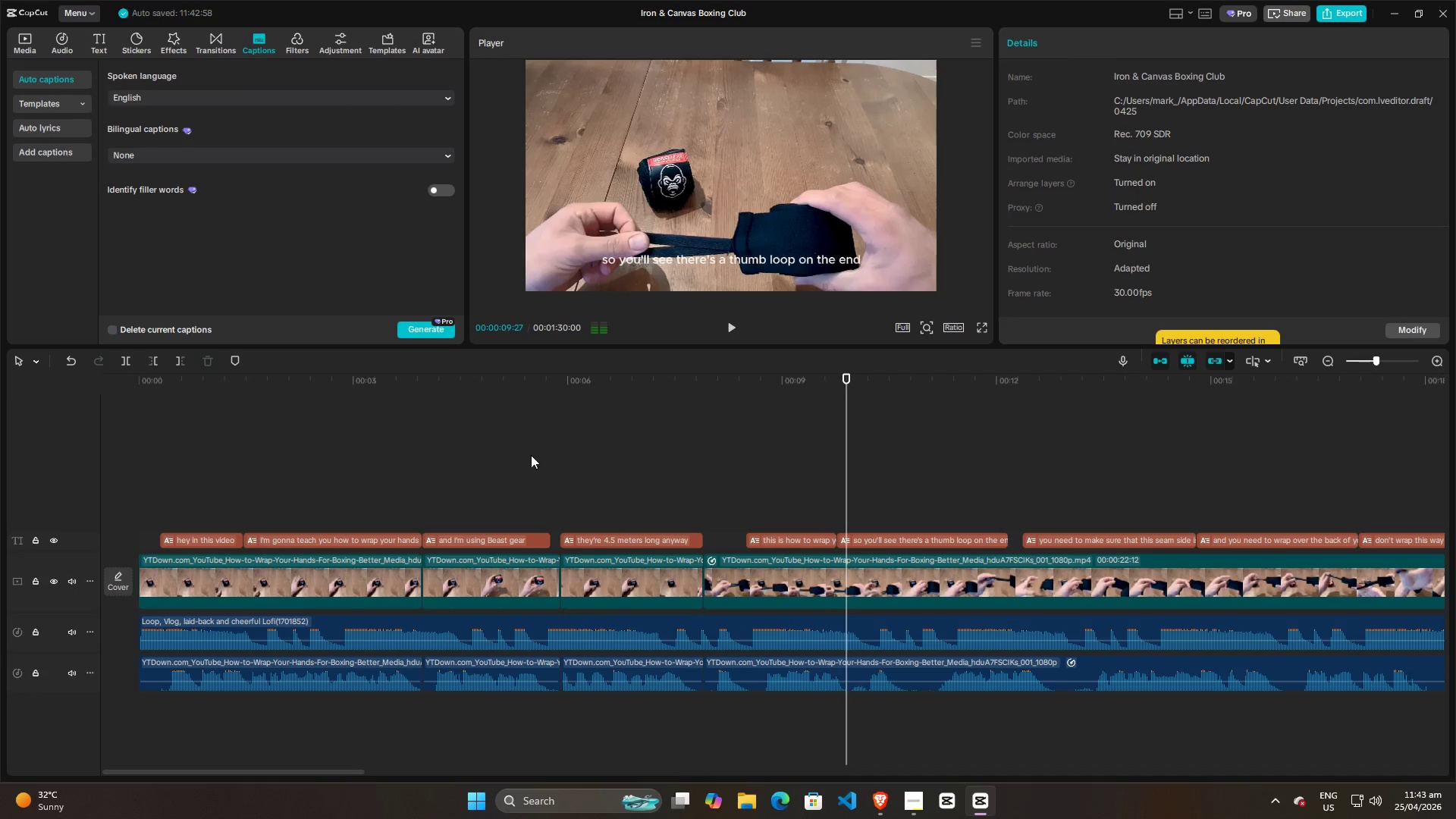 
left_click([575, 445])
 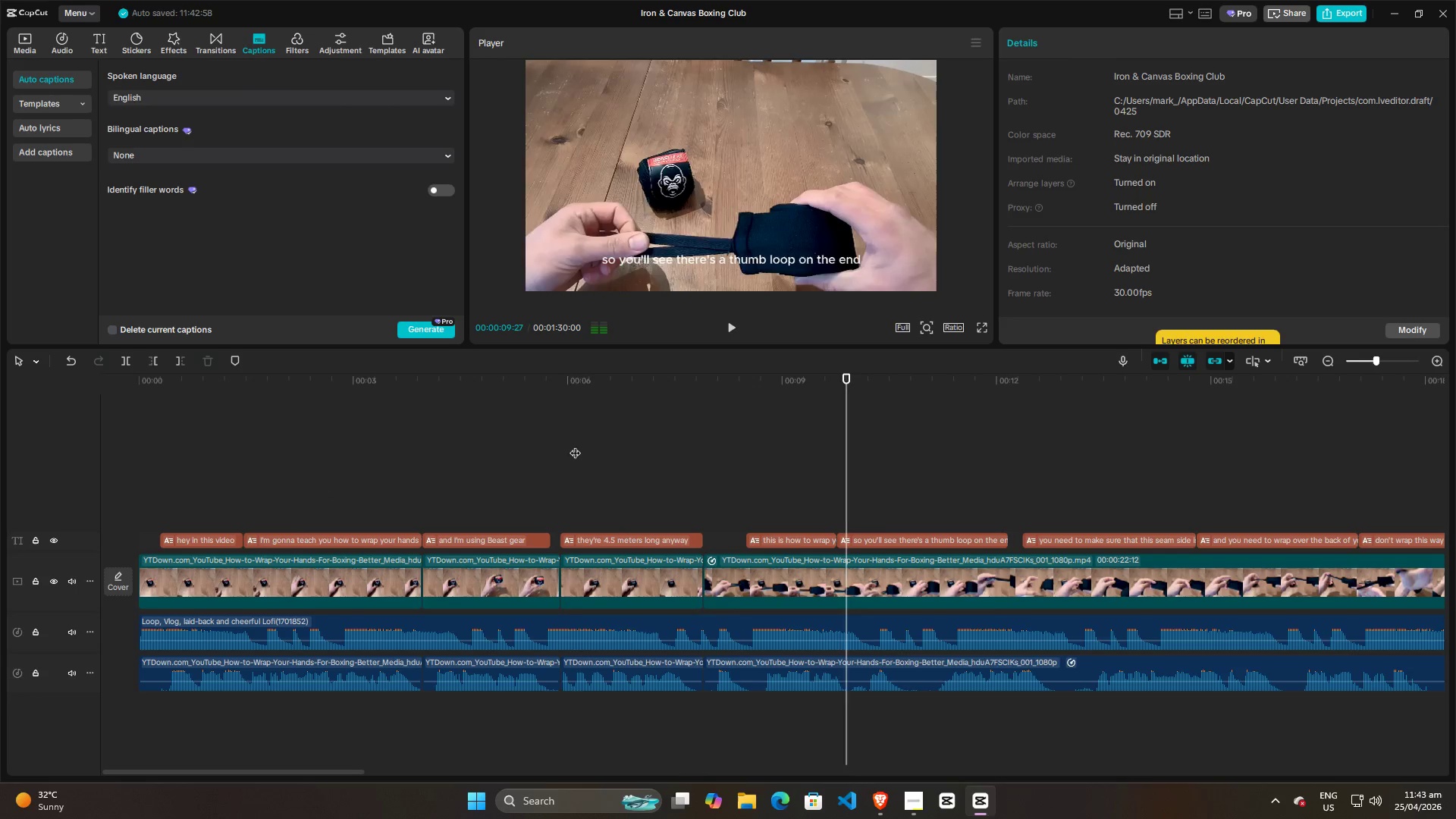 
key(Space)
 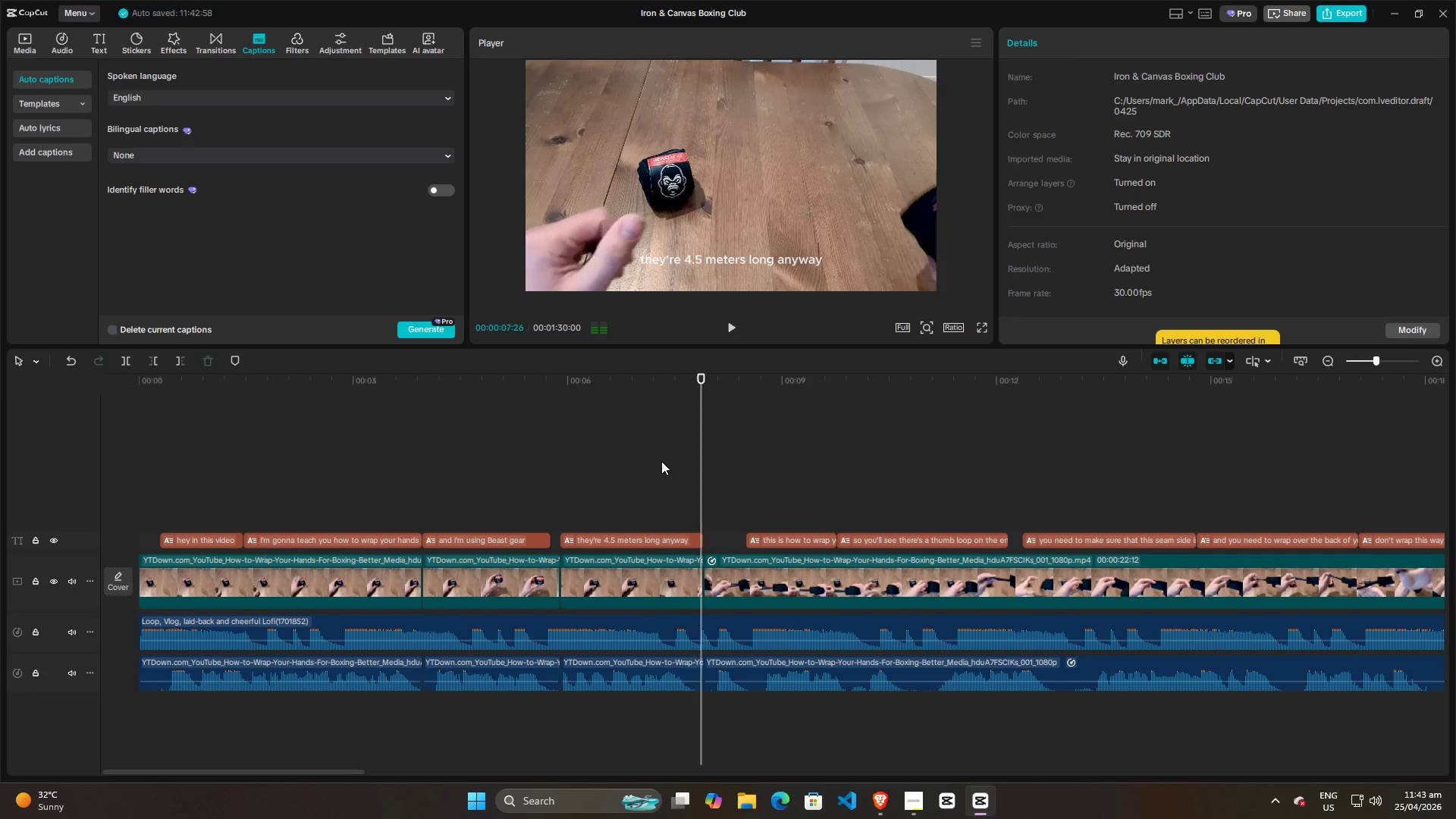 
key(Space)
 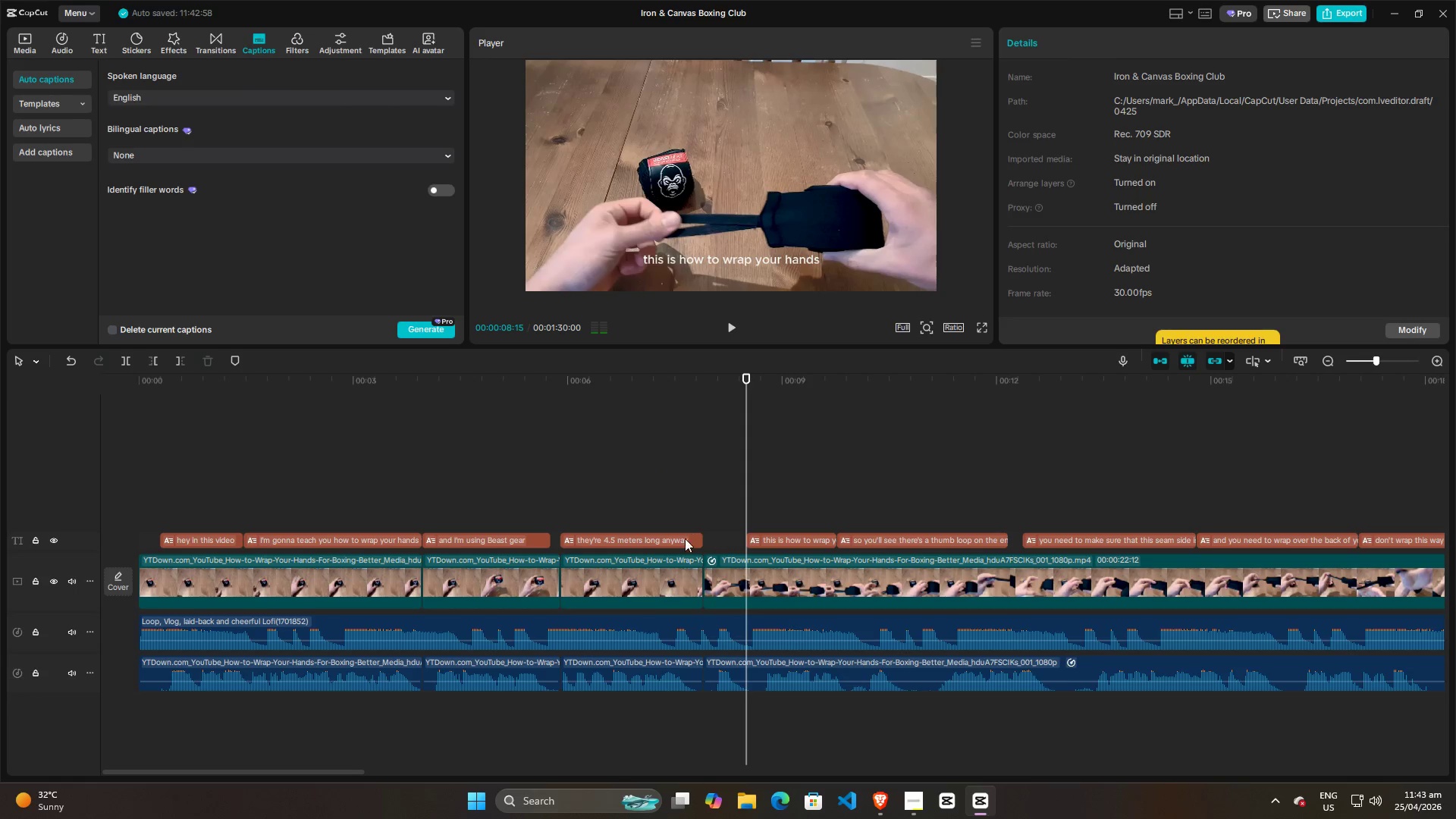 
left_click([684, 544])
 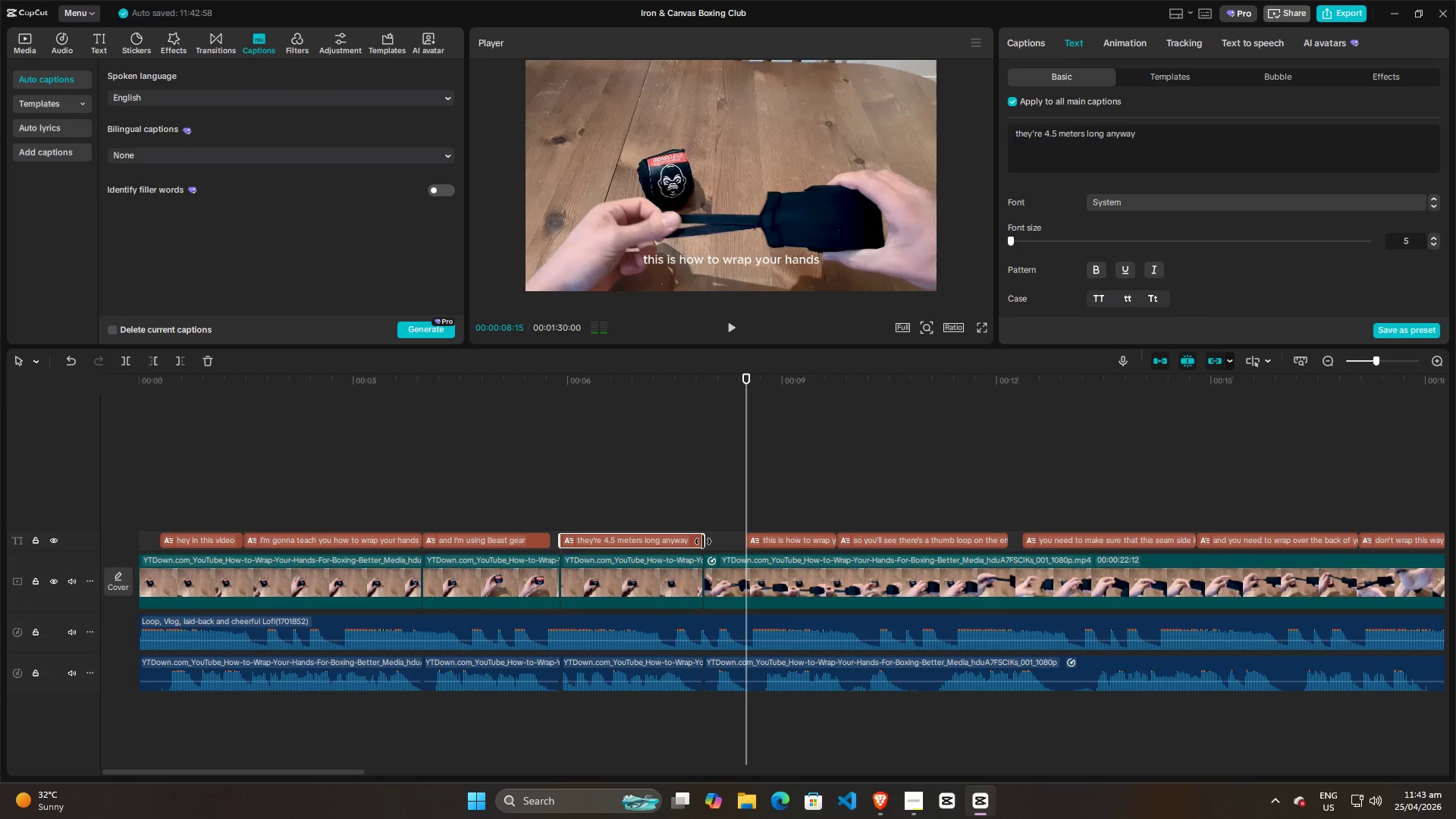 
left_click_drag(start_coordinate=[703, 541], to_coordinate=[743, 538])
 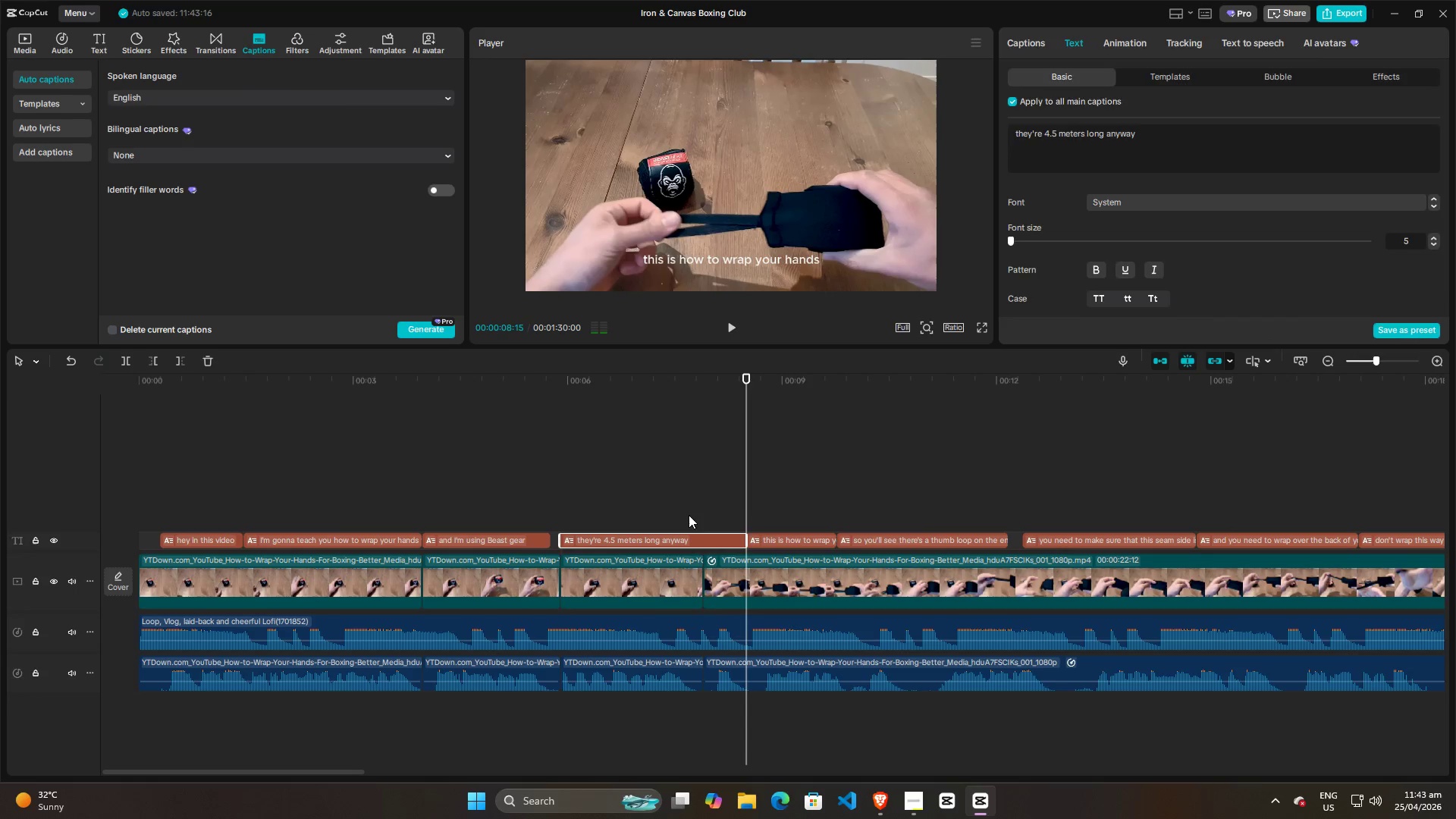 
left_click([688, 514])
 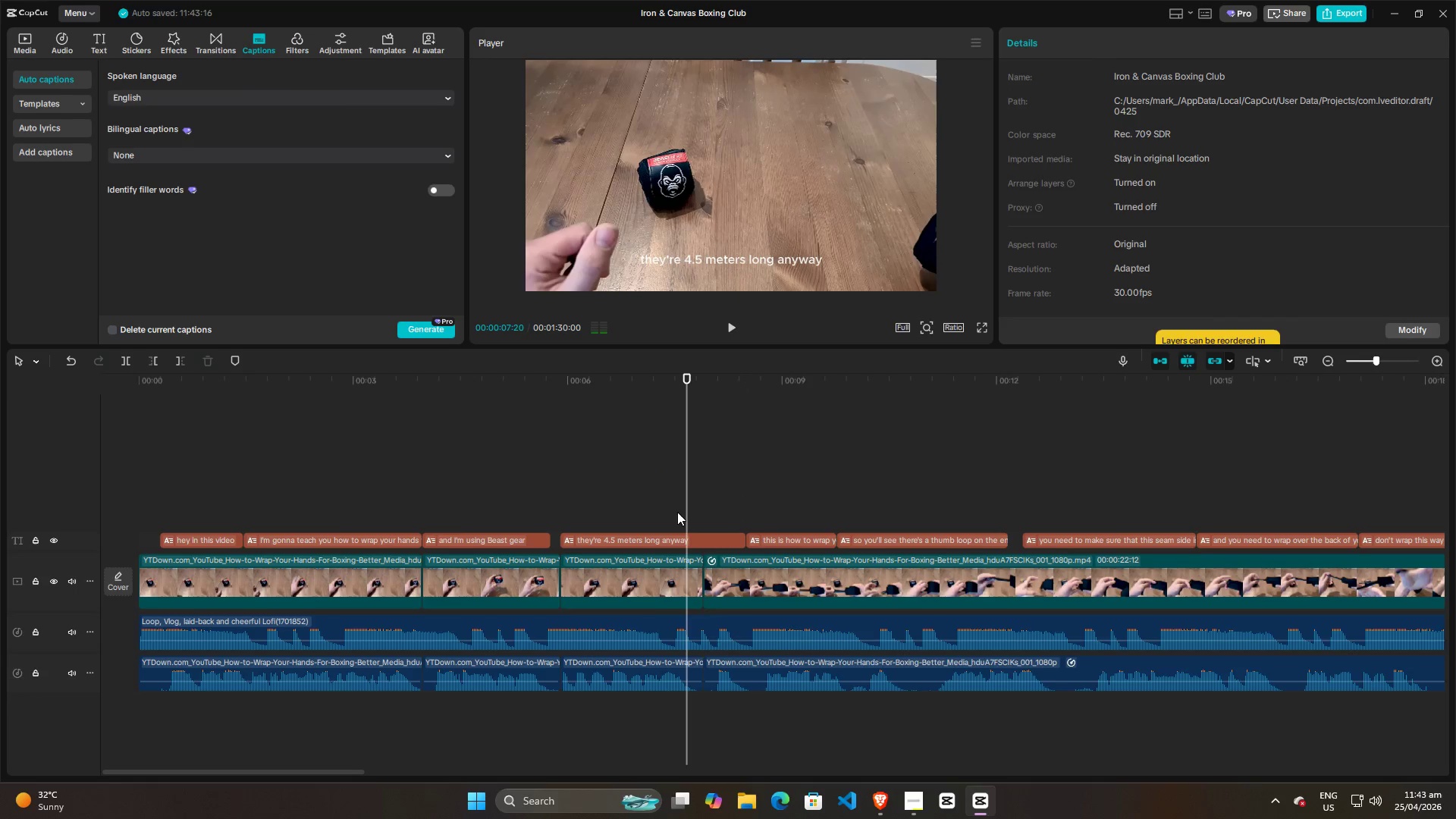 
key(Space)
 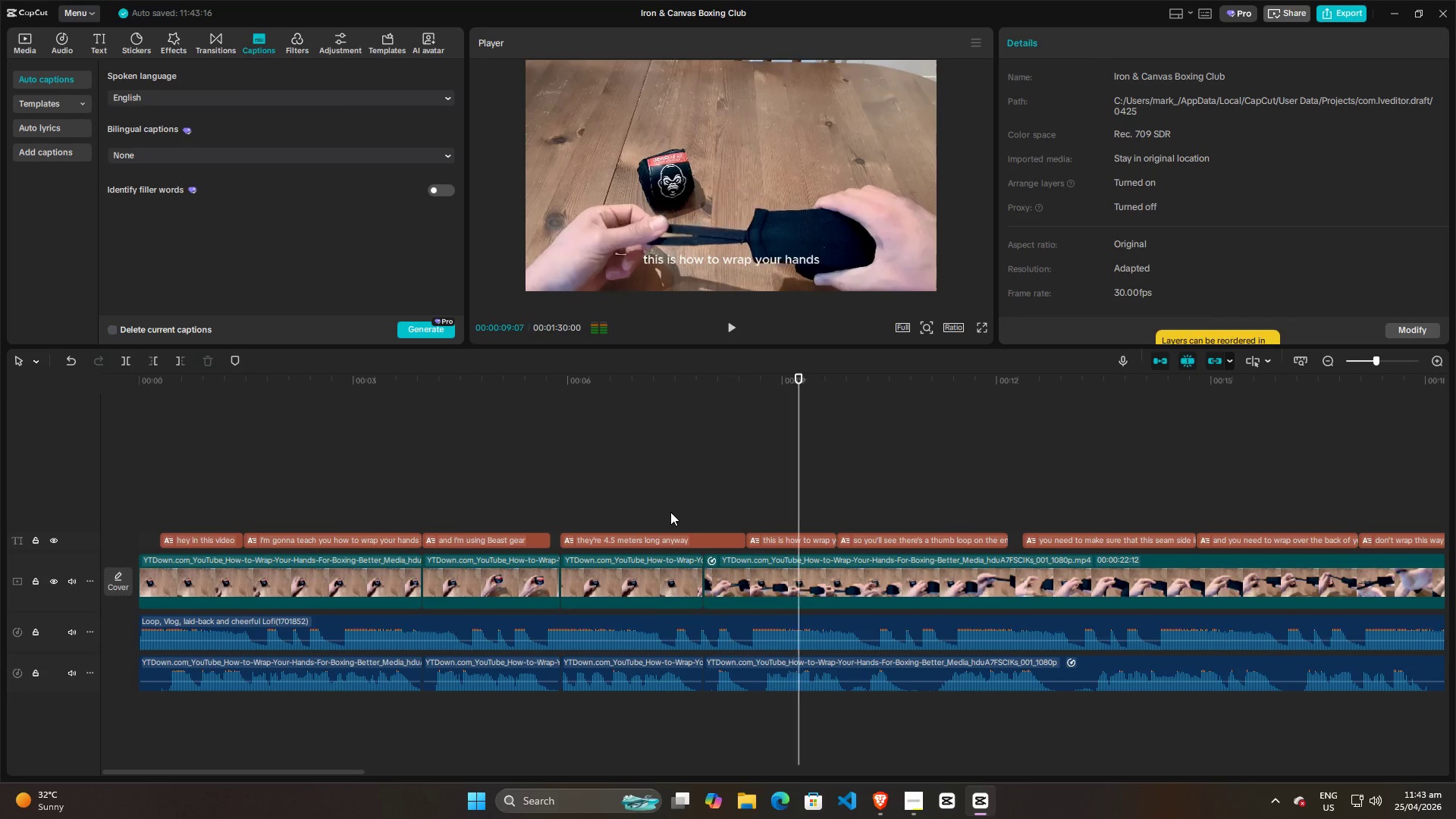 
key(Space)
 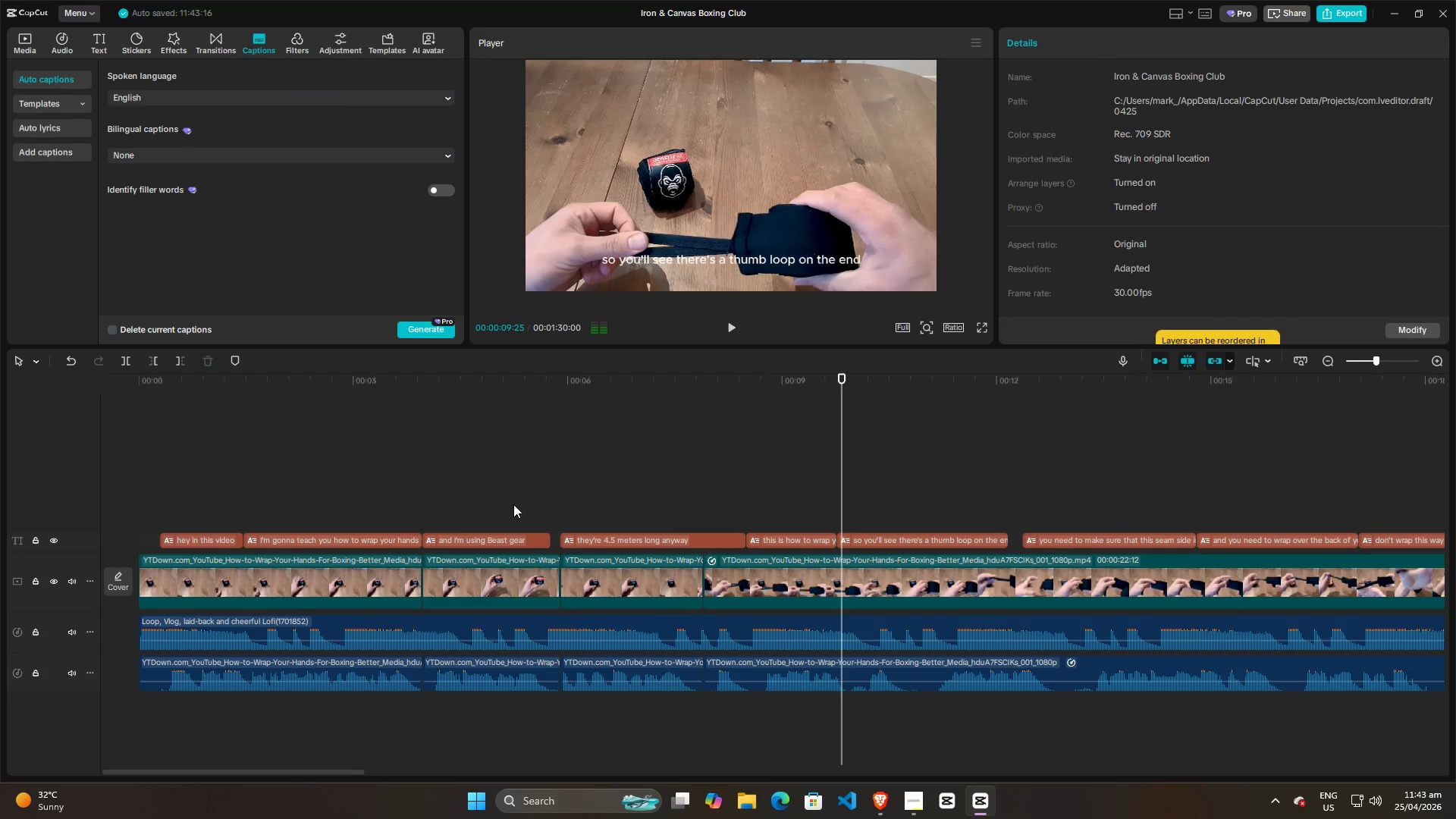 
left_click([513, 504])
 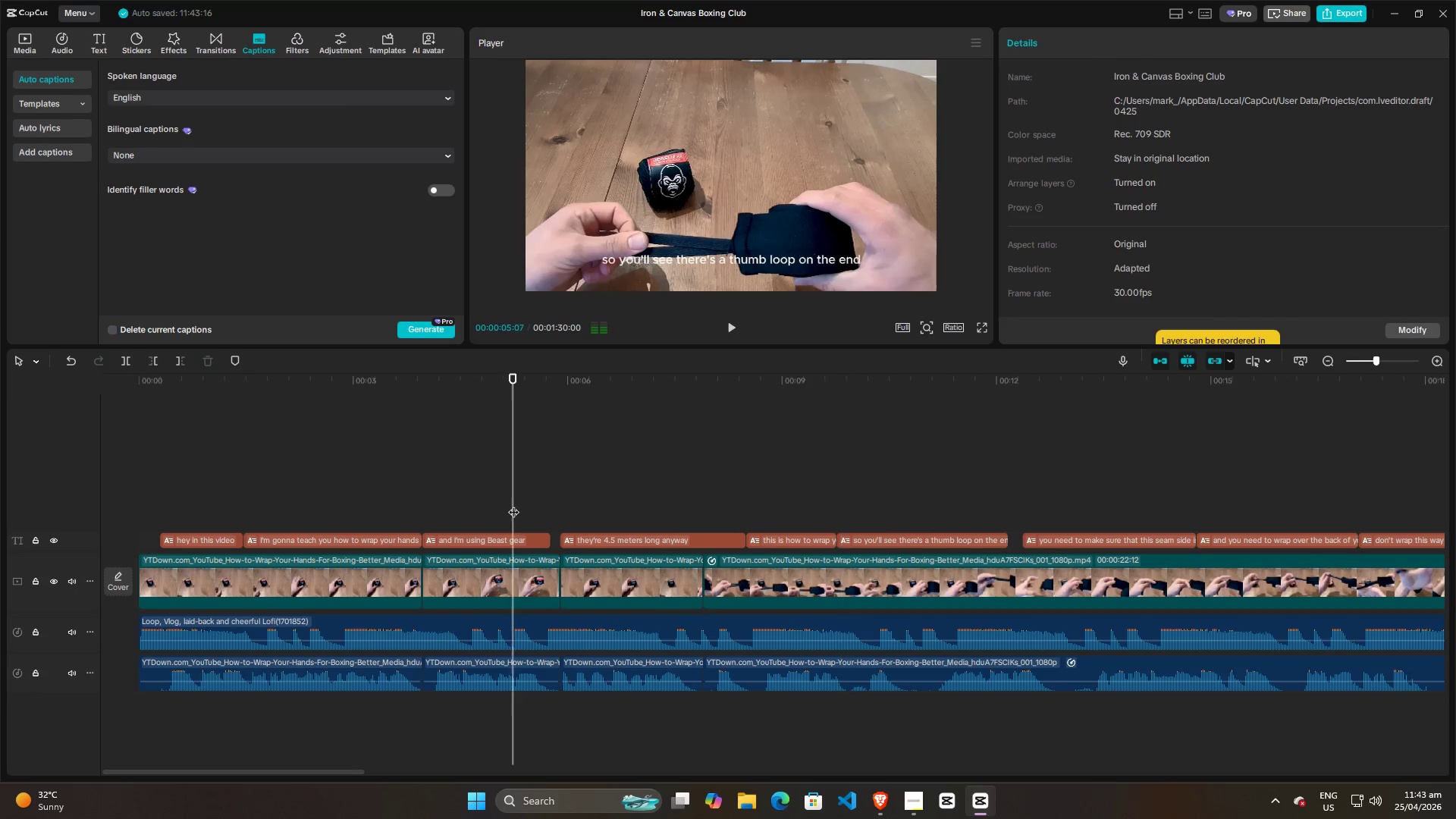 
key(Space)
 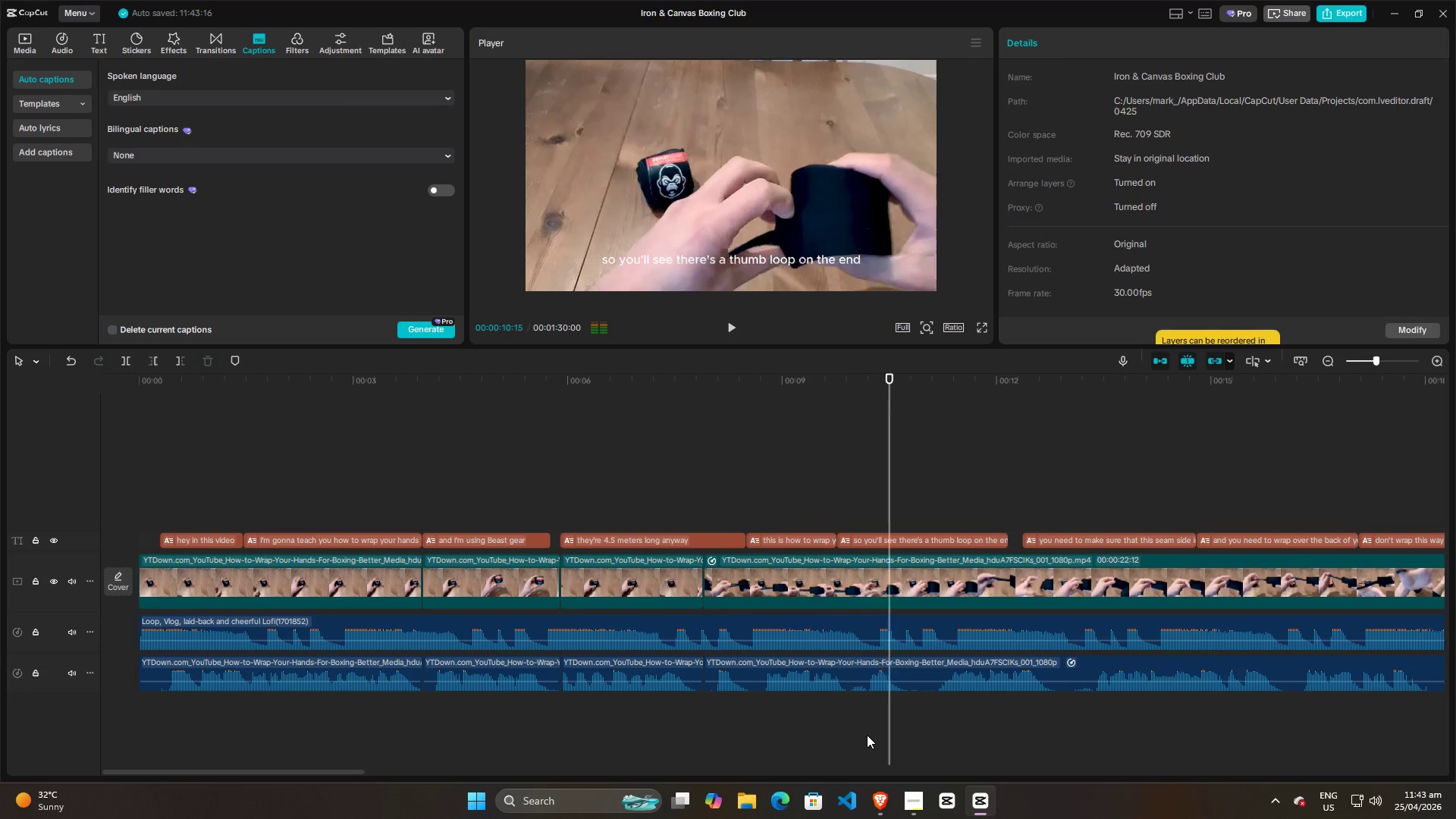 
wait(7.06)
 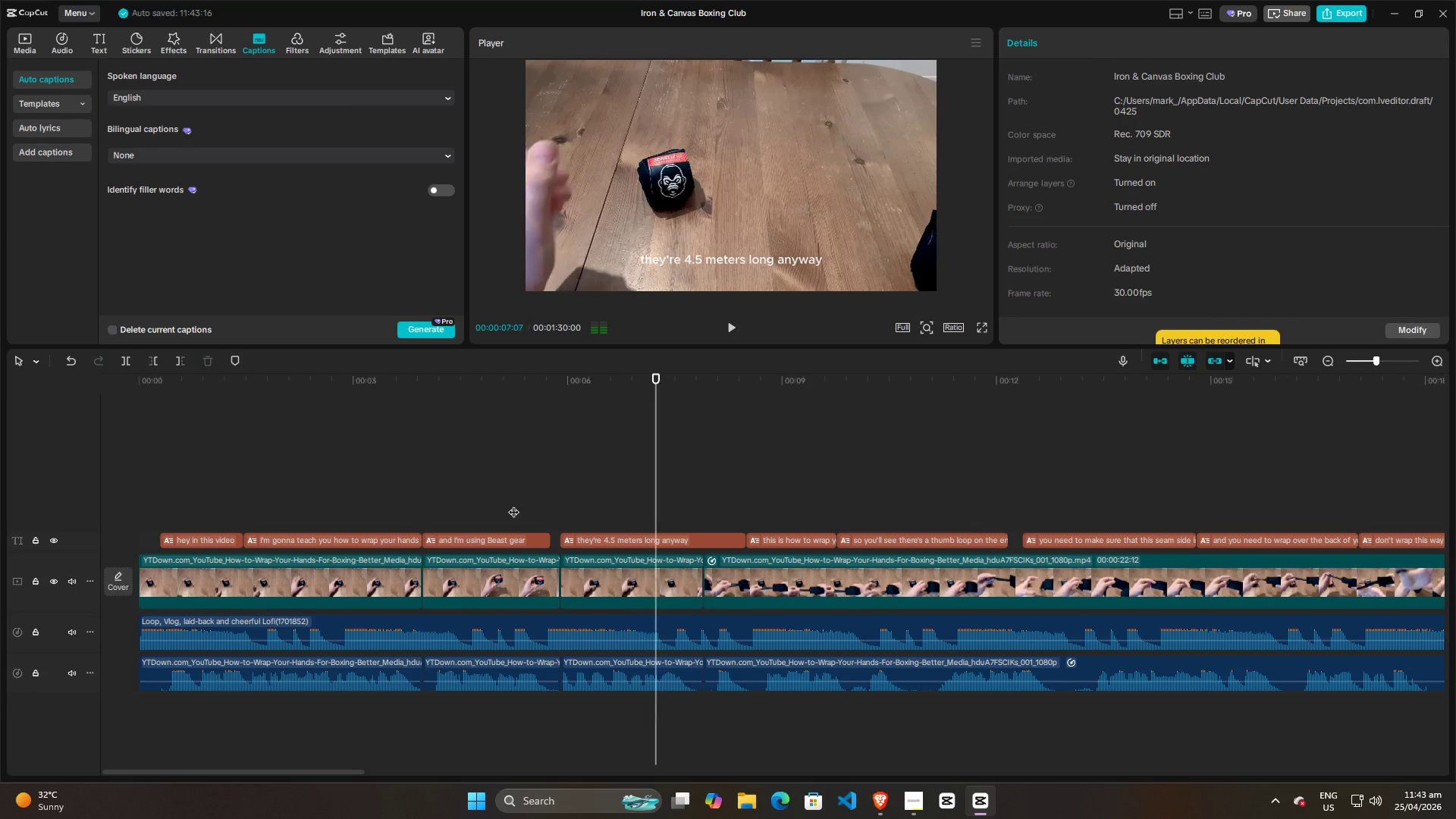 
key(Space)
 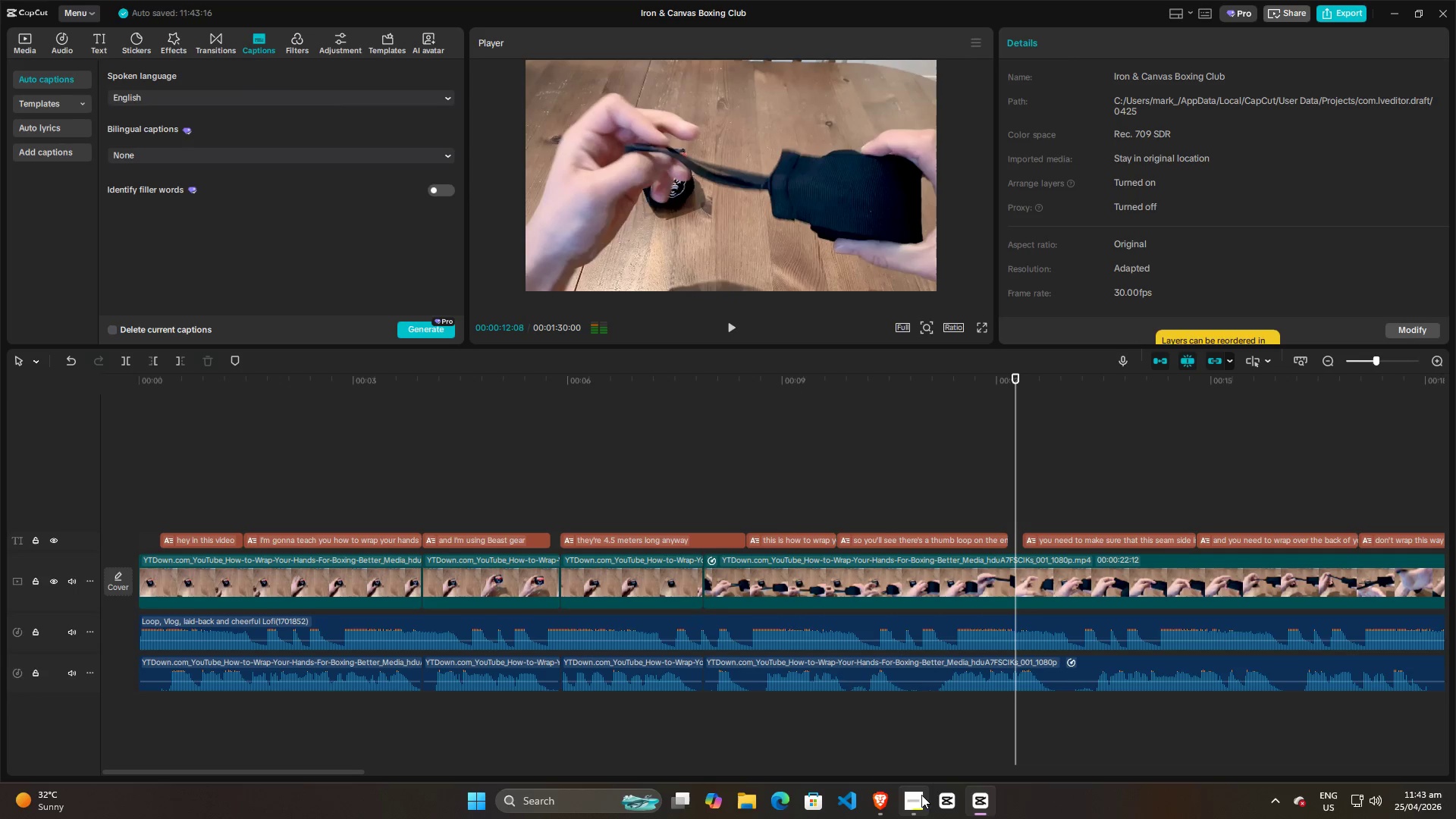 
left_click([918, 798])